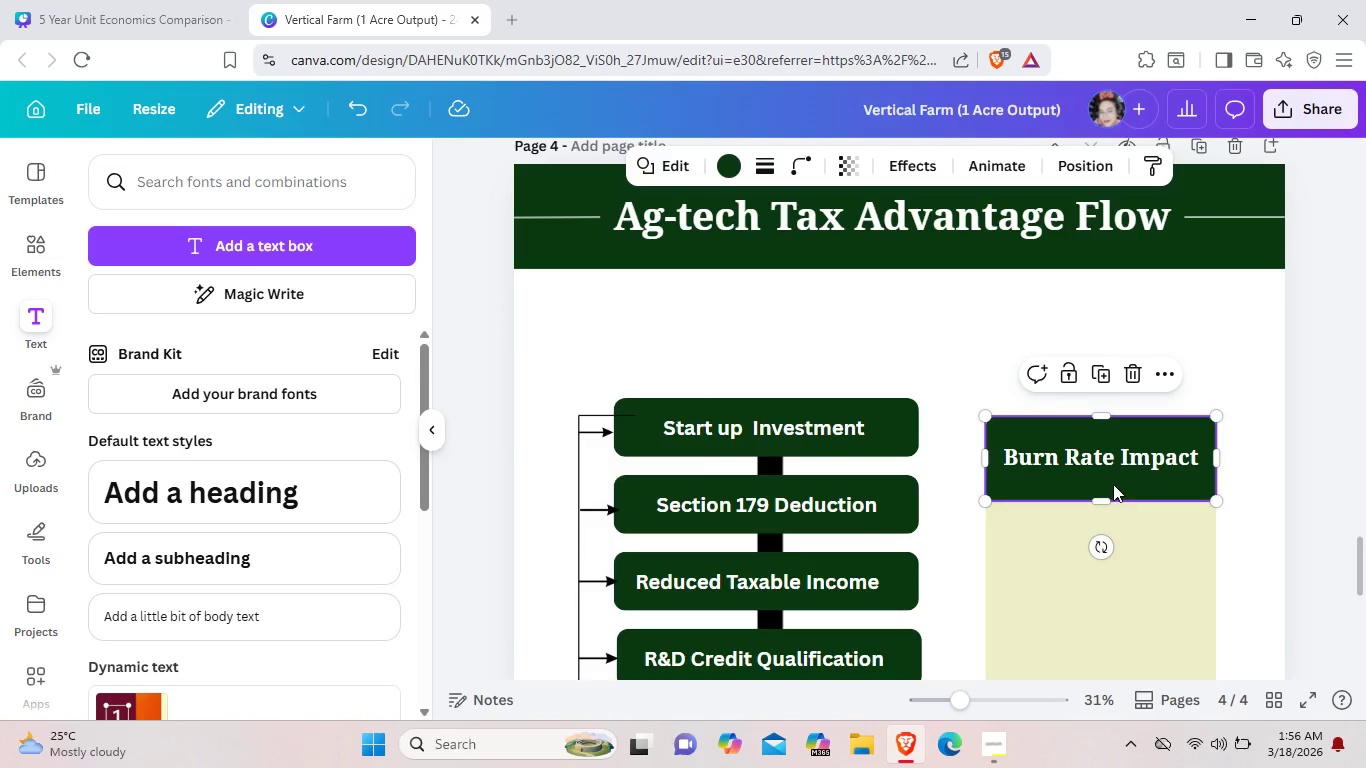 
left_click_drag(start_coordinate=[1098, 499], to_coordinate=[1102, 484])
 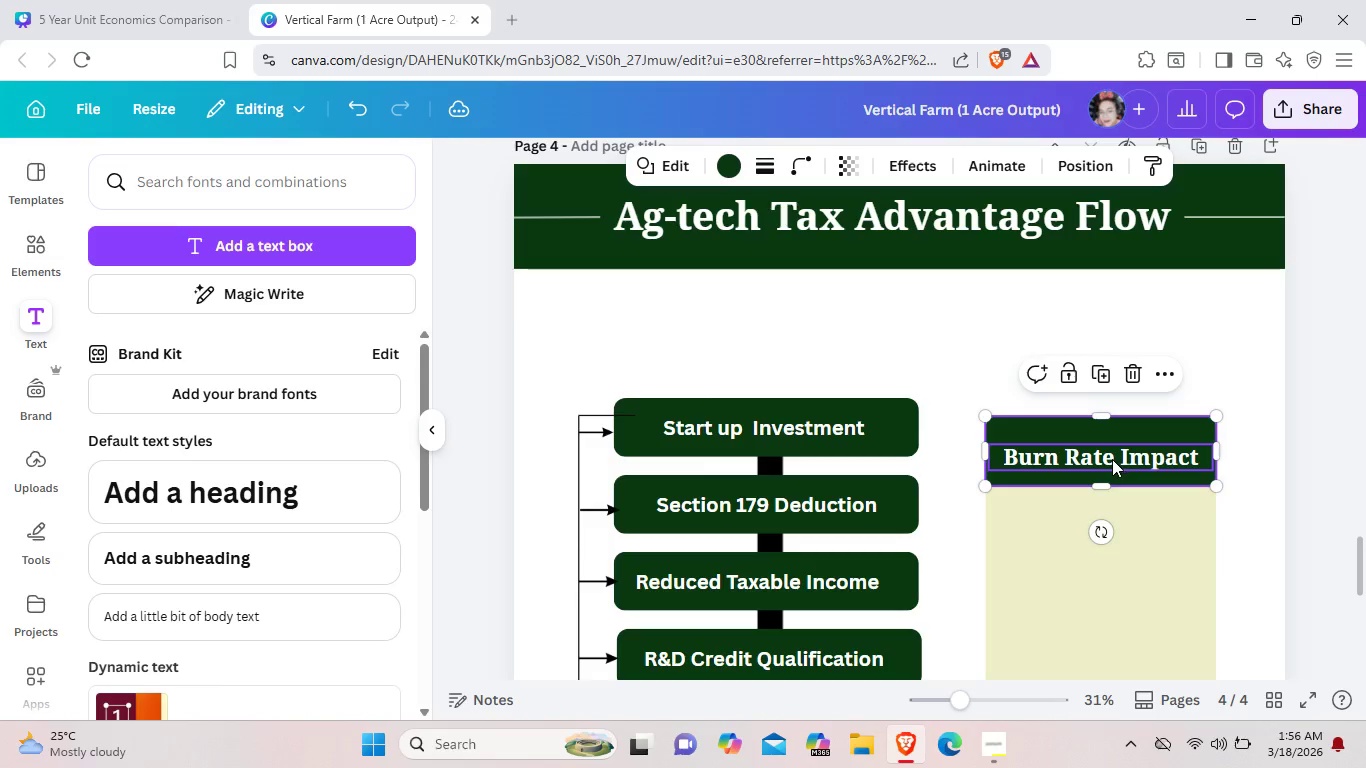 
mouse_move([1130, 466])
 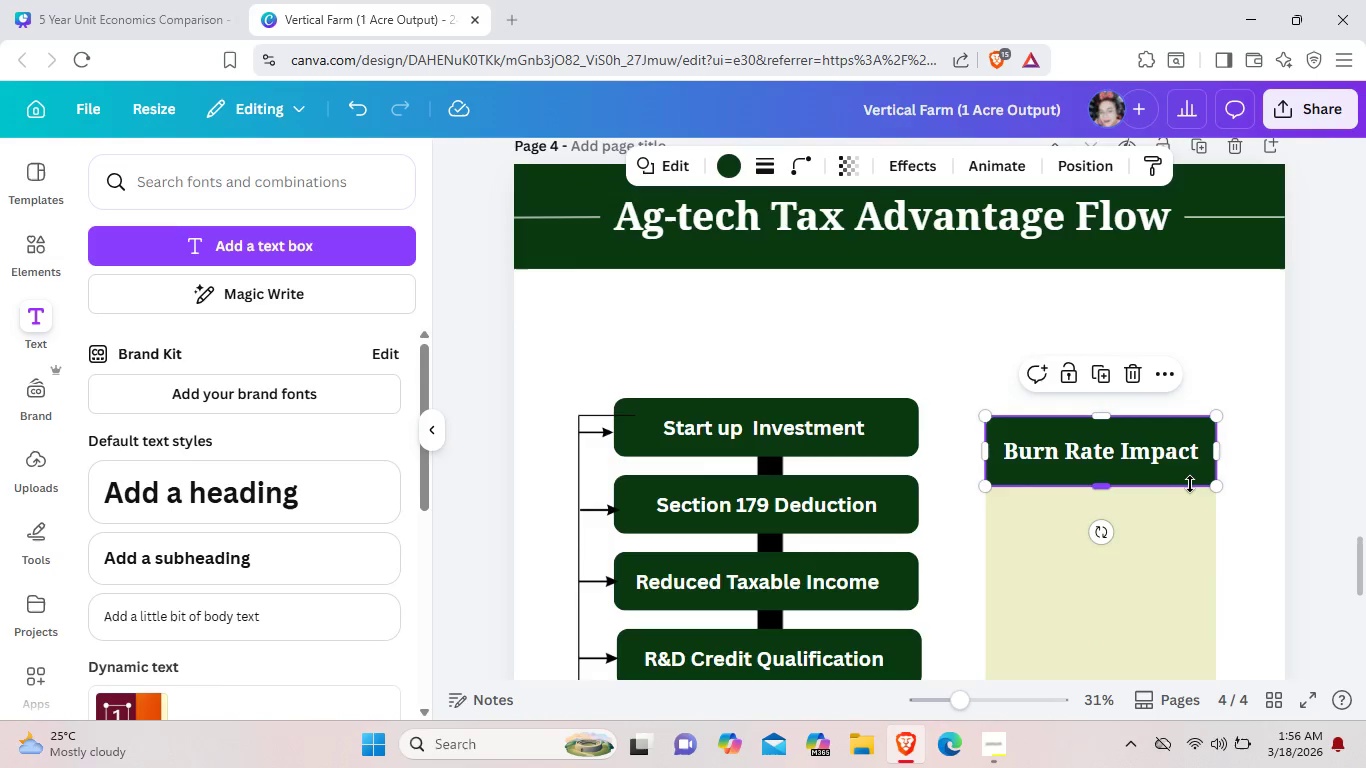 
left_click([1190, 484])
 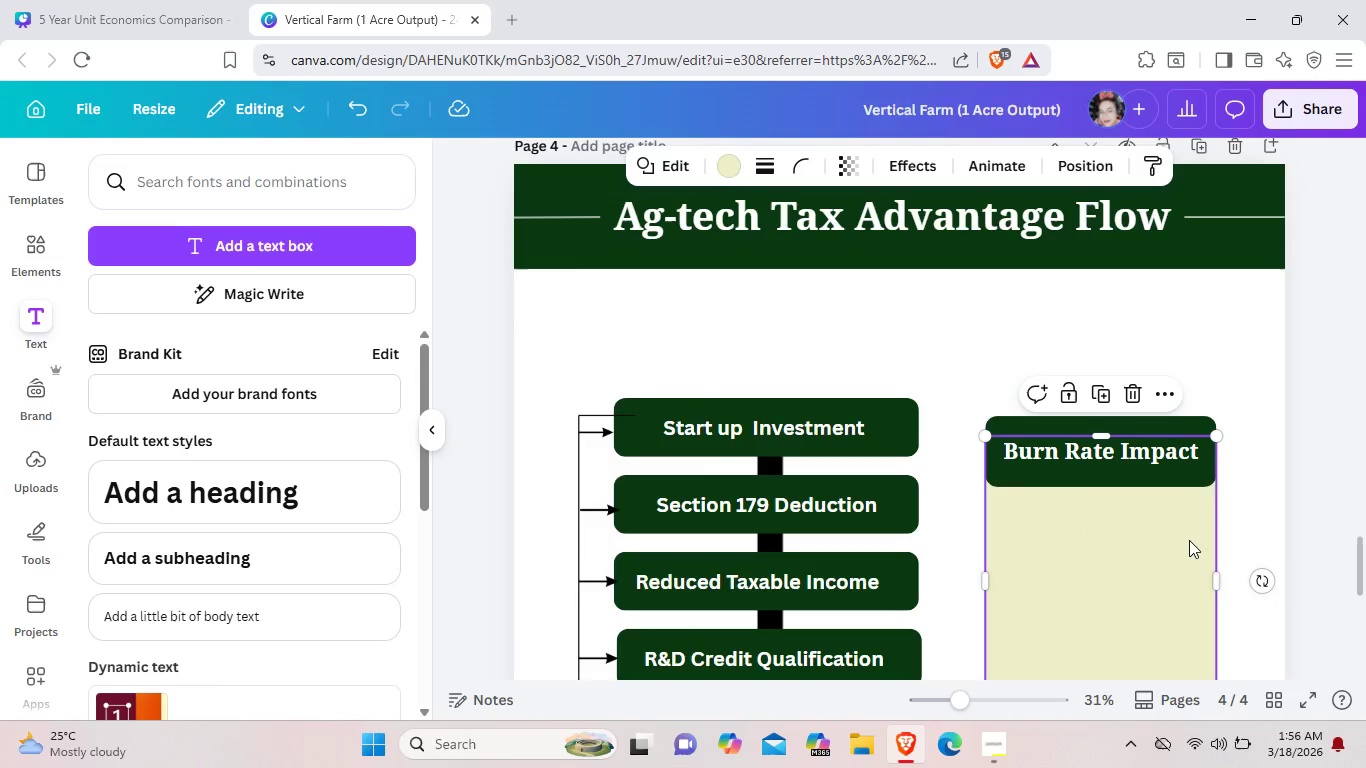 
left_click([1189, 540])
 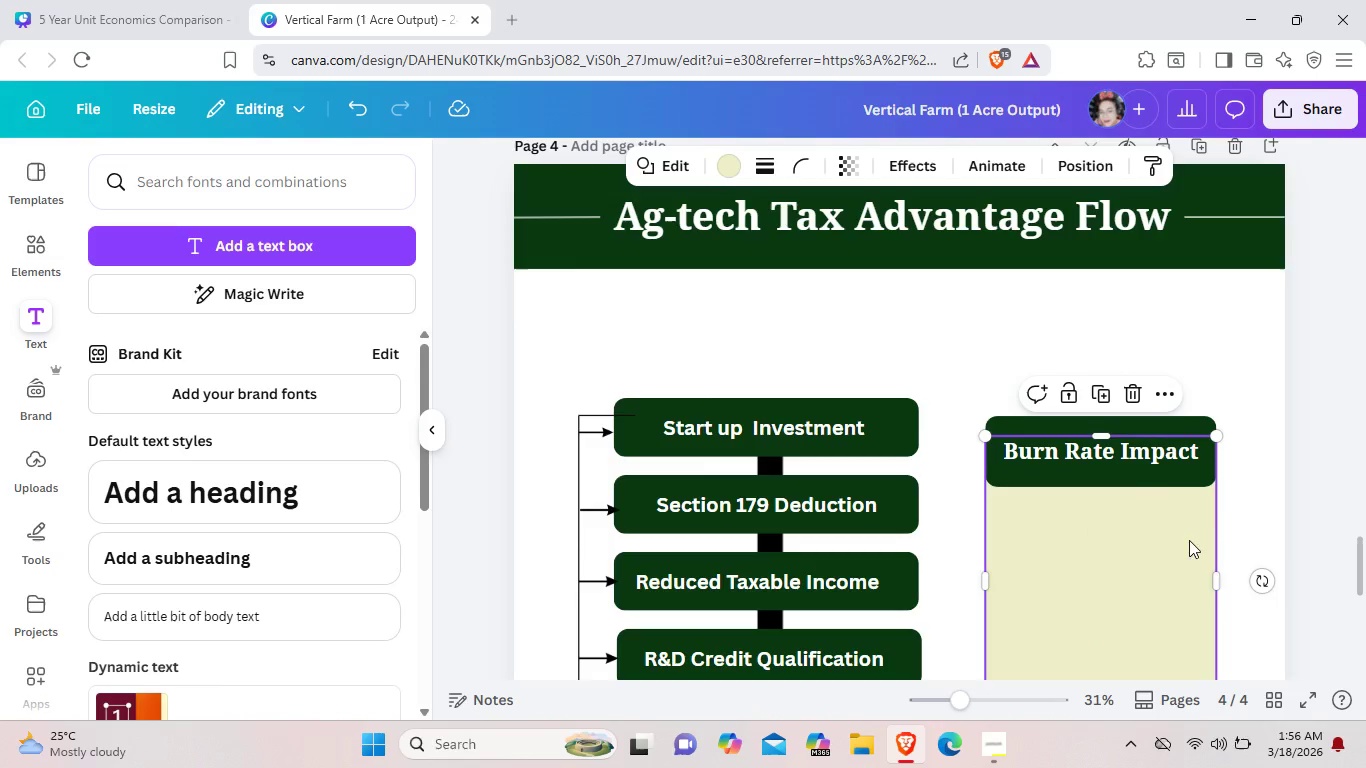 
left_click_drag(start_coordinate=[1189, 540], to_coordinate=[1163, 458])
 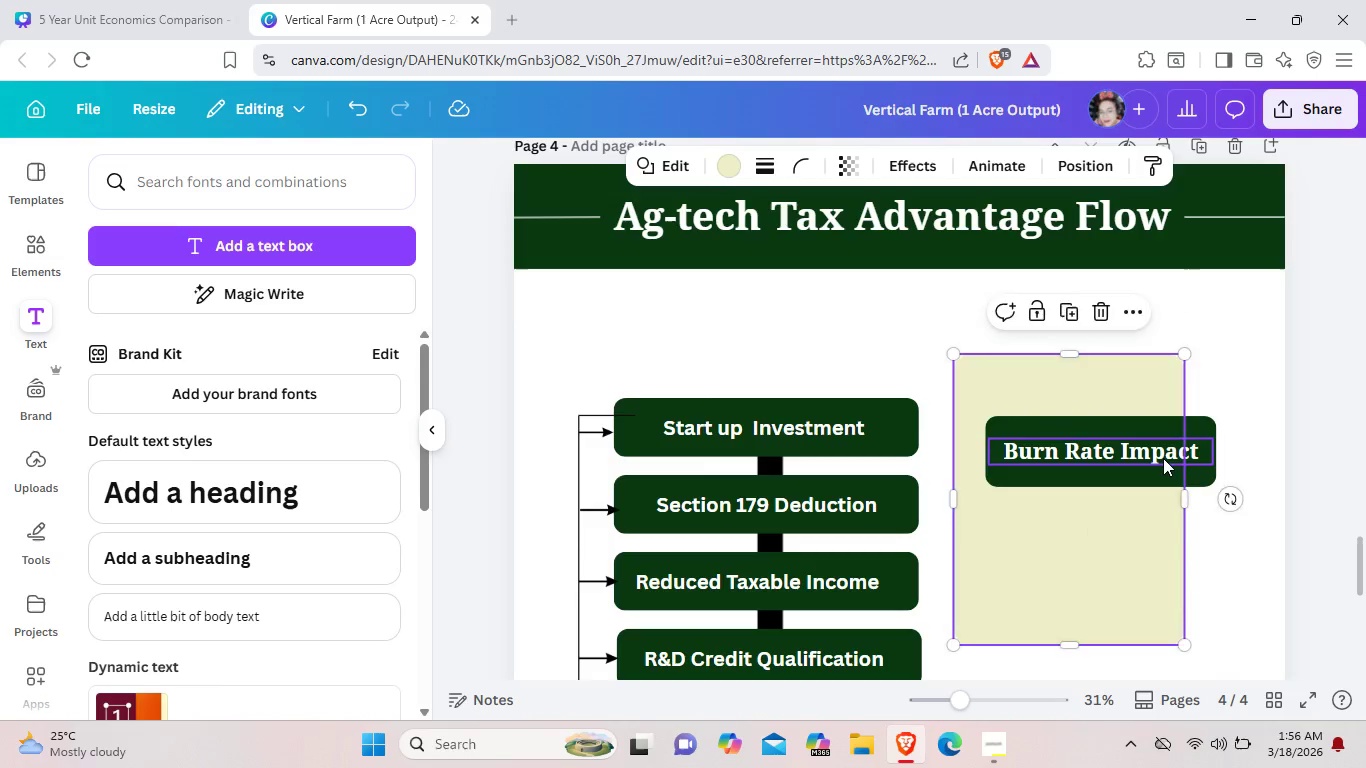 
key(Control+ControlLeft)
 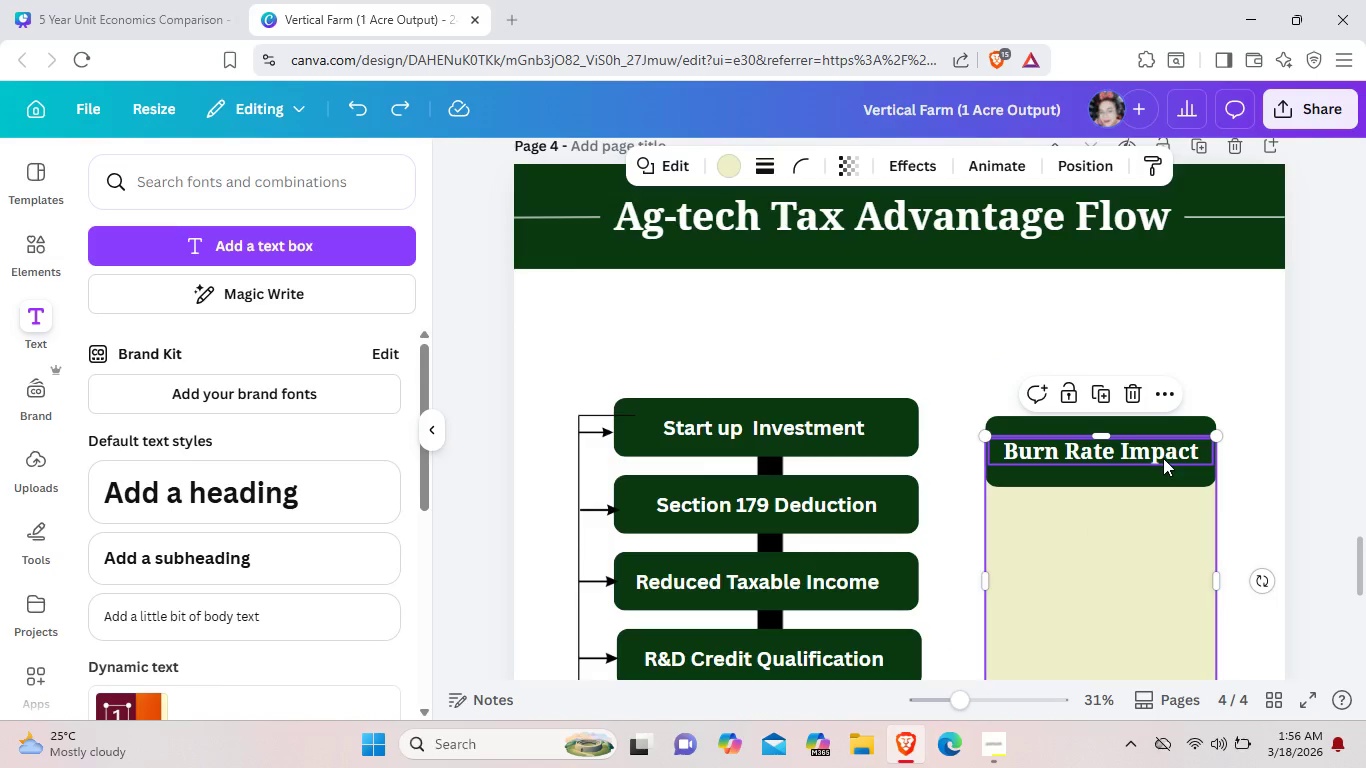 
key(Control+Z)
 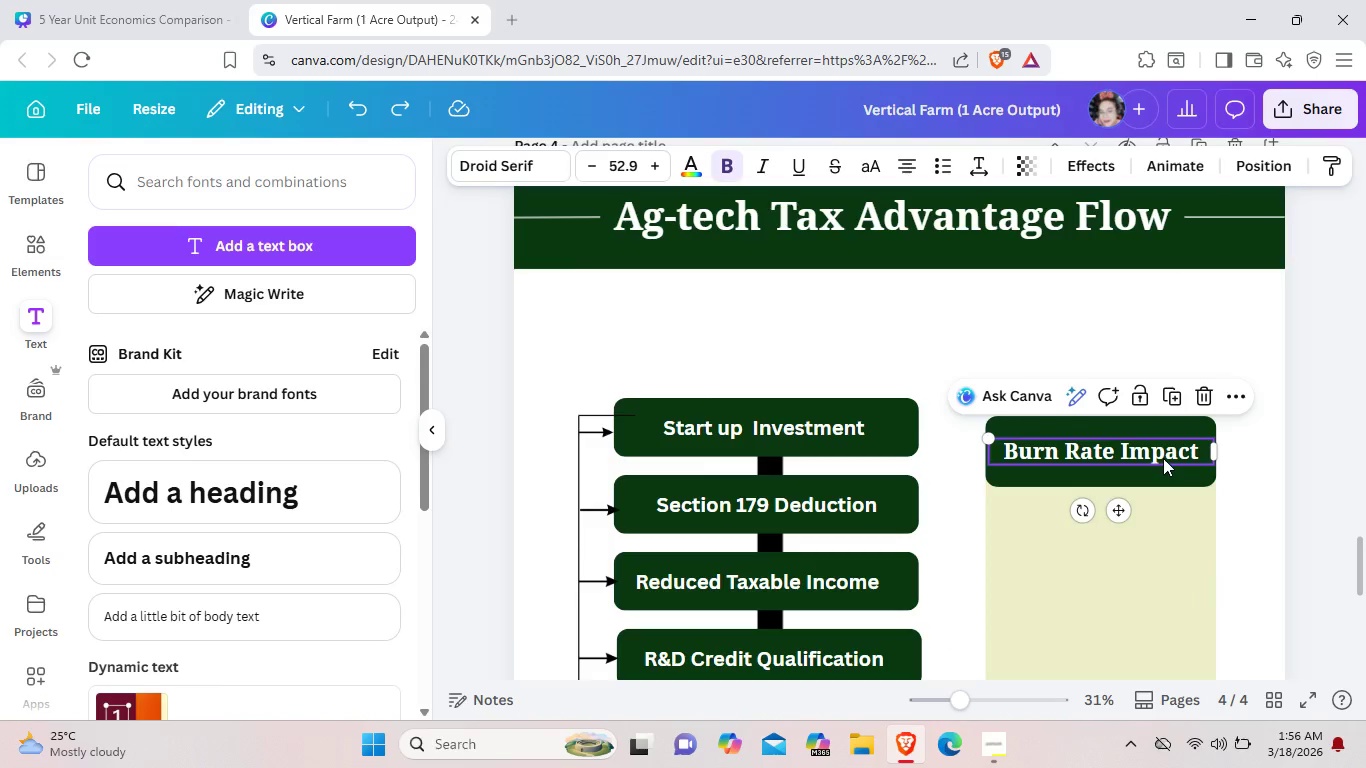 
left_click([1163, 458])
 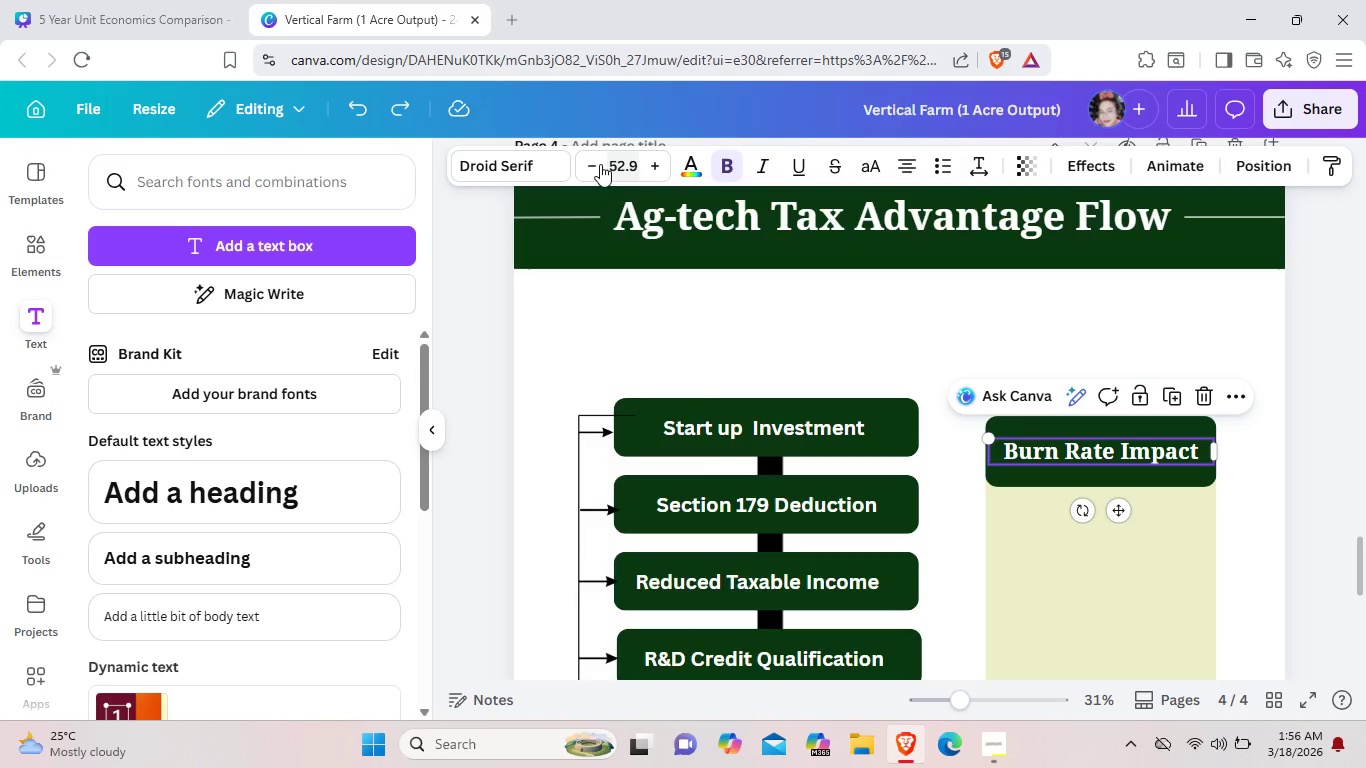 
double_click([598, 164])
 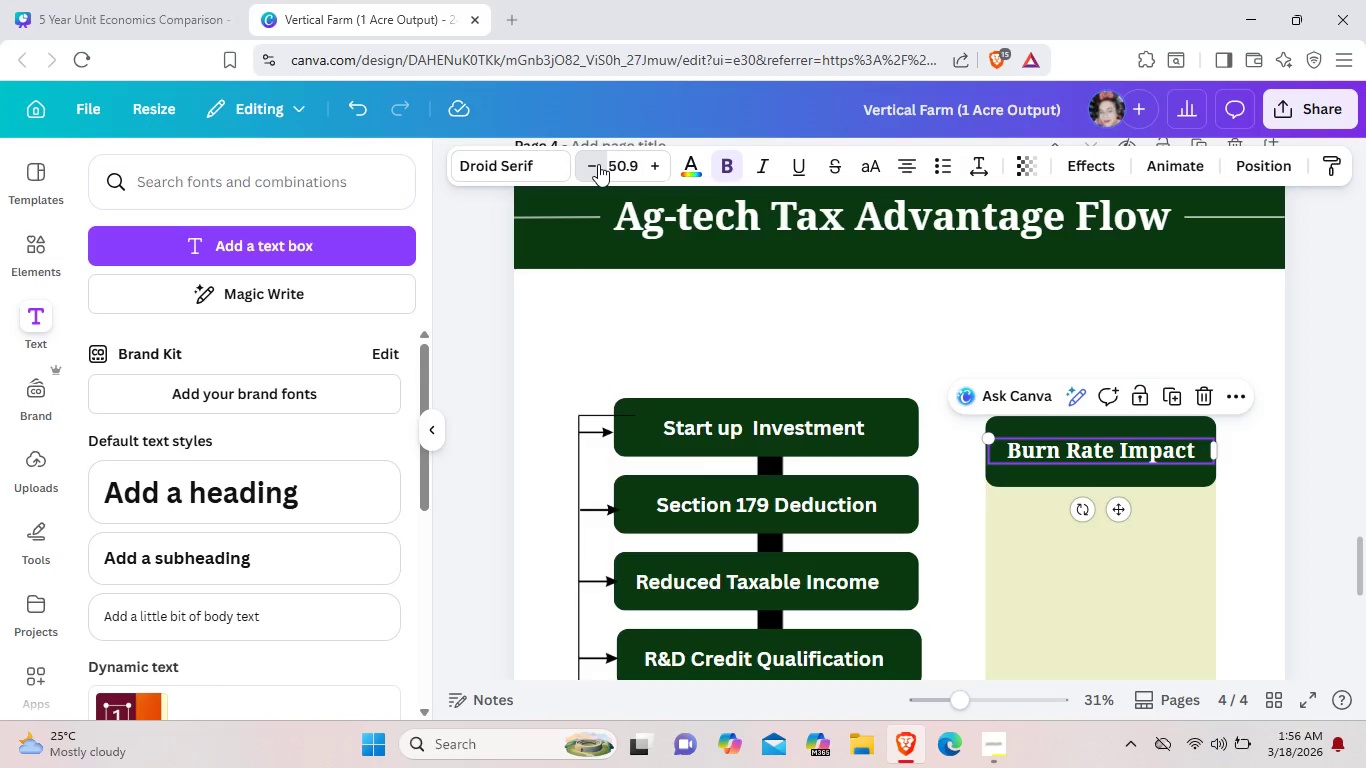 
triple_click([598, 164])
 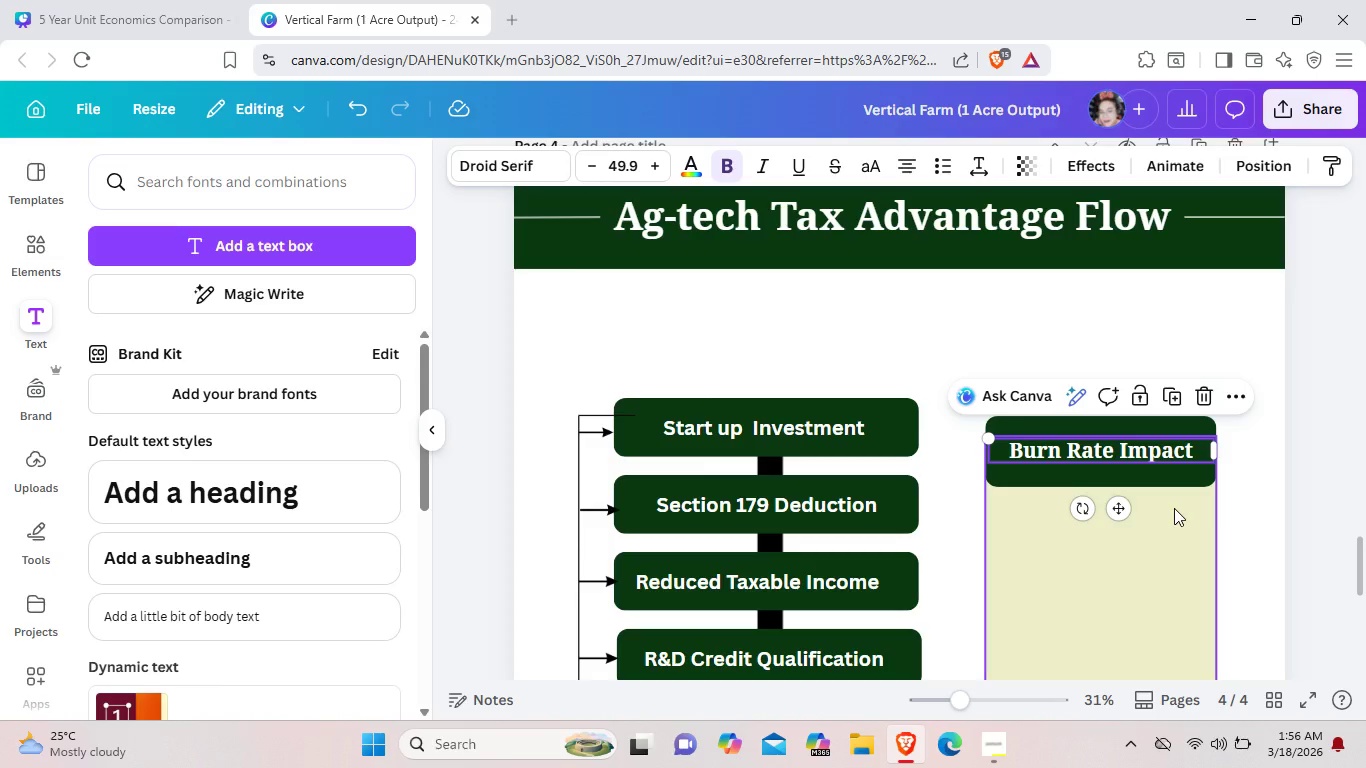 
left_click([1174, 508])
 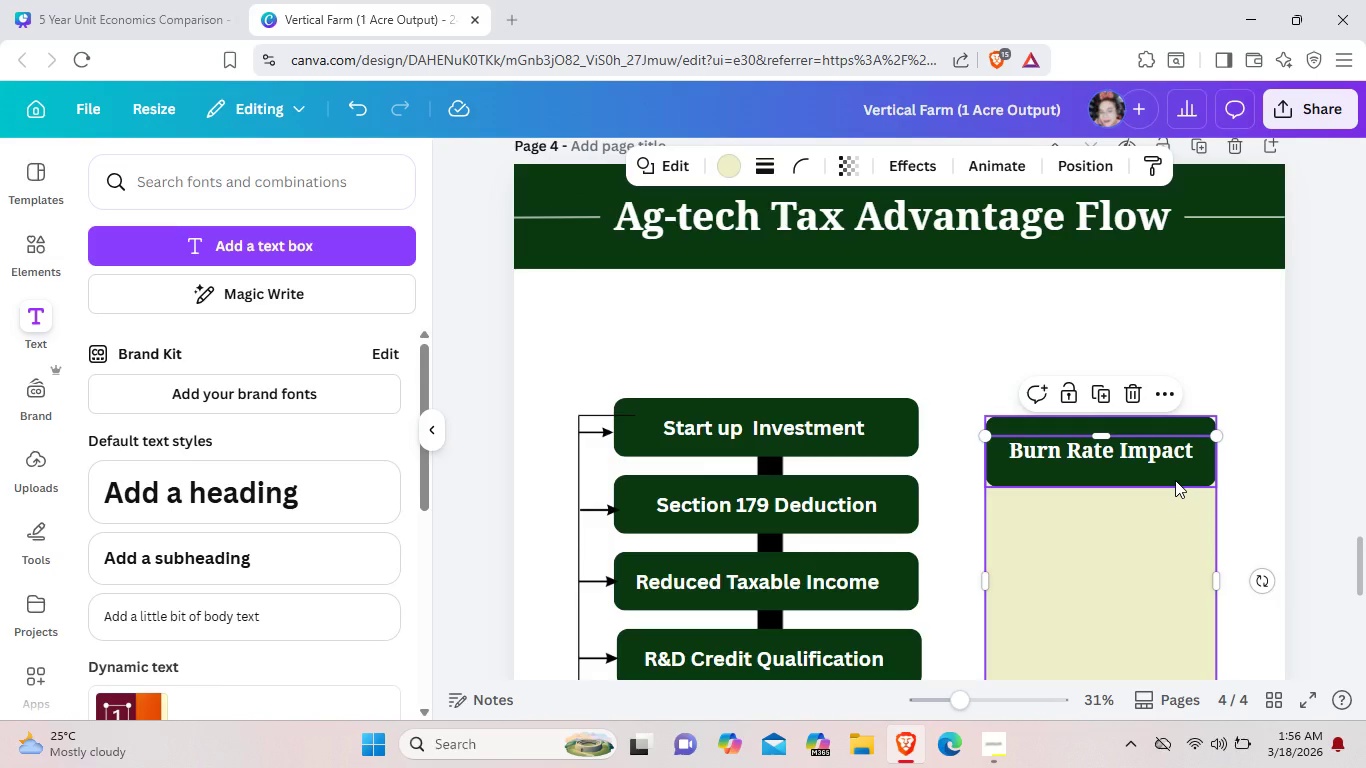 
left_click([1175, 480])
 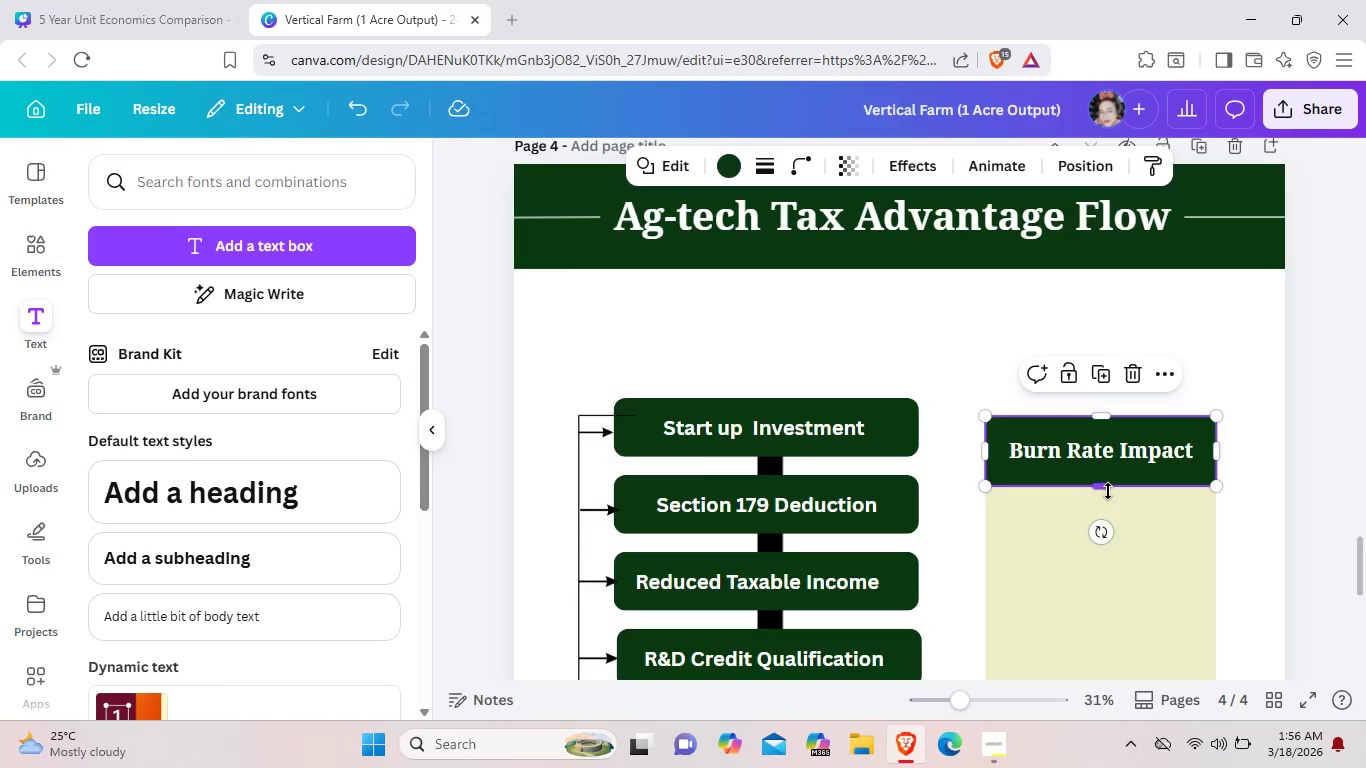 
left_click_drag(start_coordinate=[1108, 491], to_coordinate=[1108, 484])
 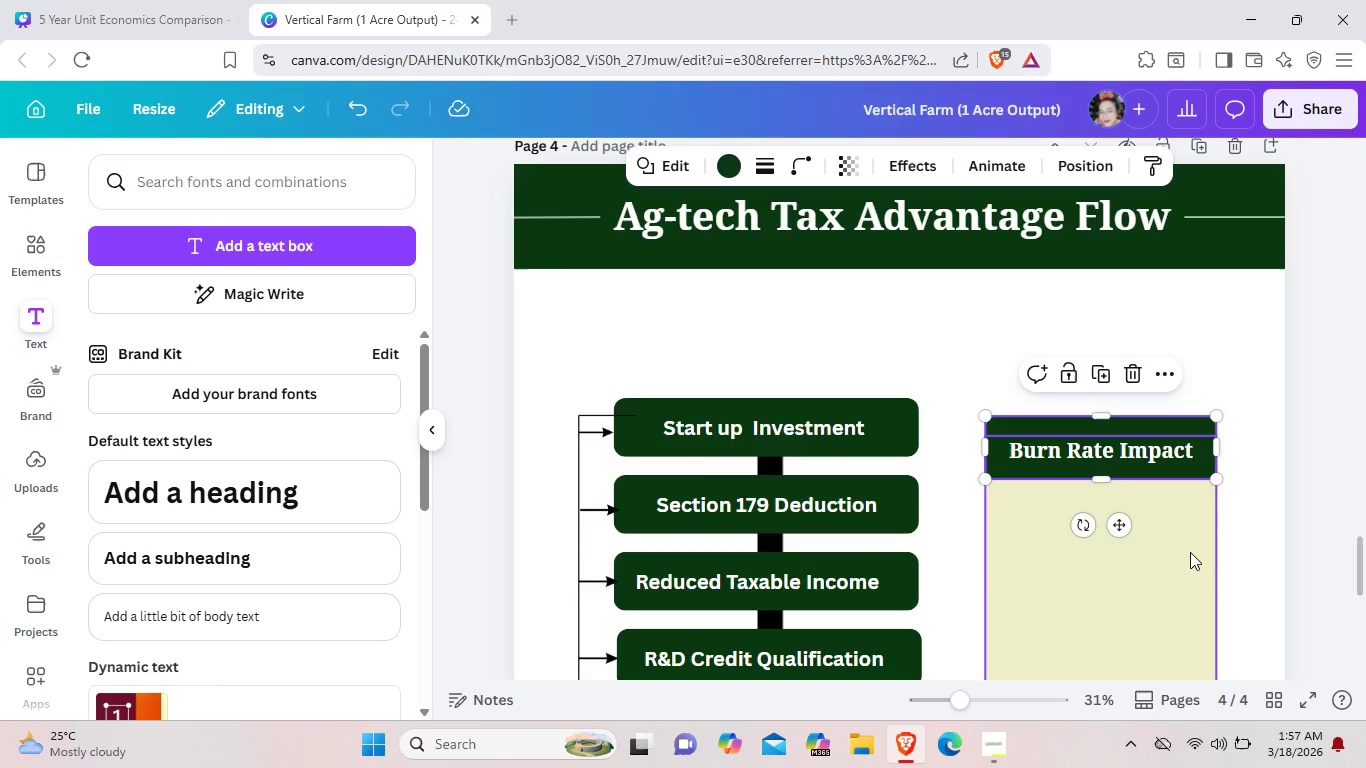 
left_click([1190, 552])
 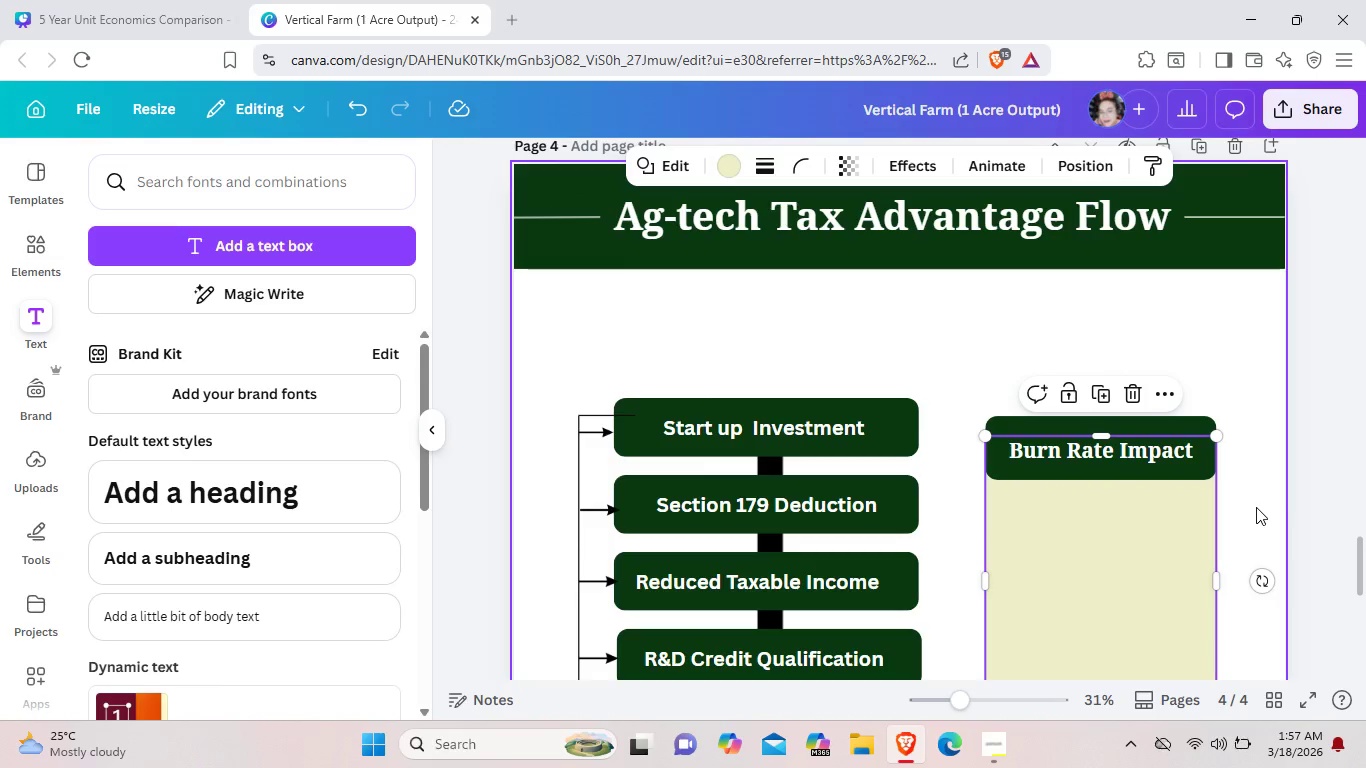 
left_click([1256, 507])
 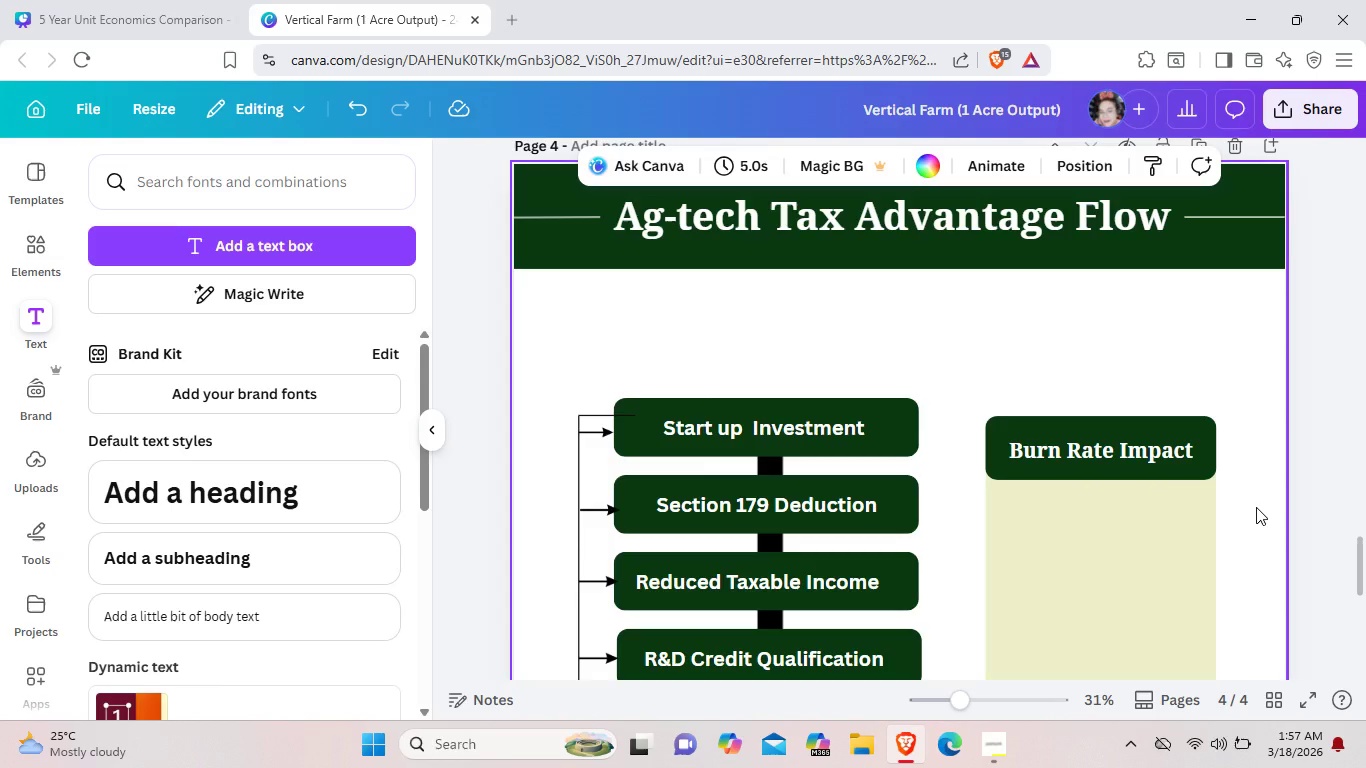 
wait(7.67)
 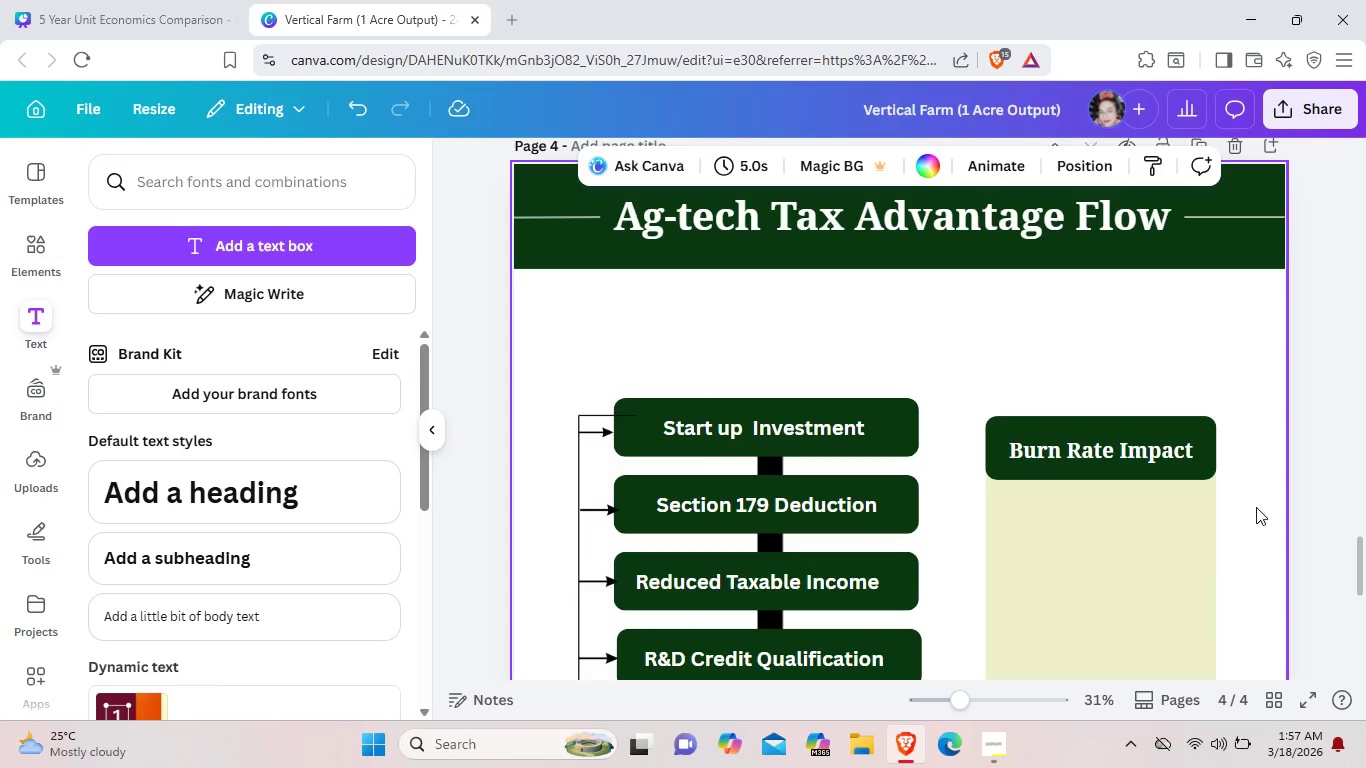 
left_click_drag(start_coordinate=[1010, 349], to_coordinate=[1151, 571])
 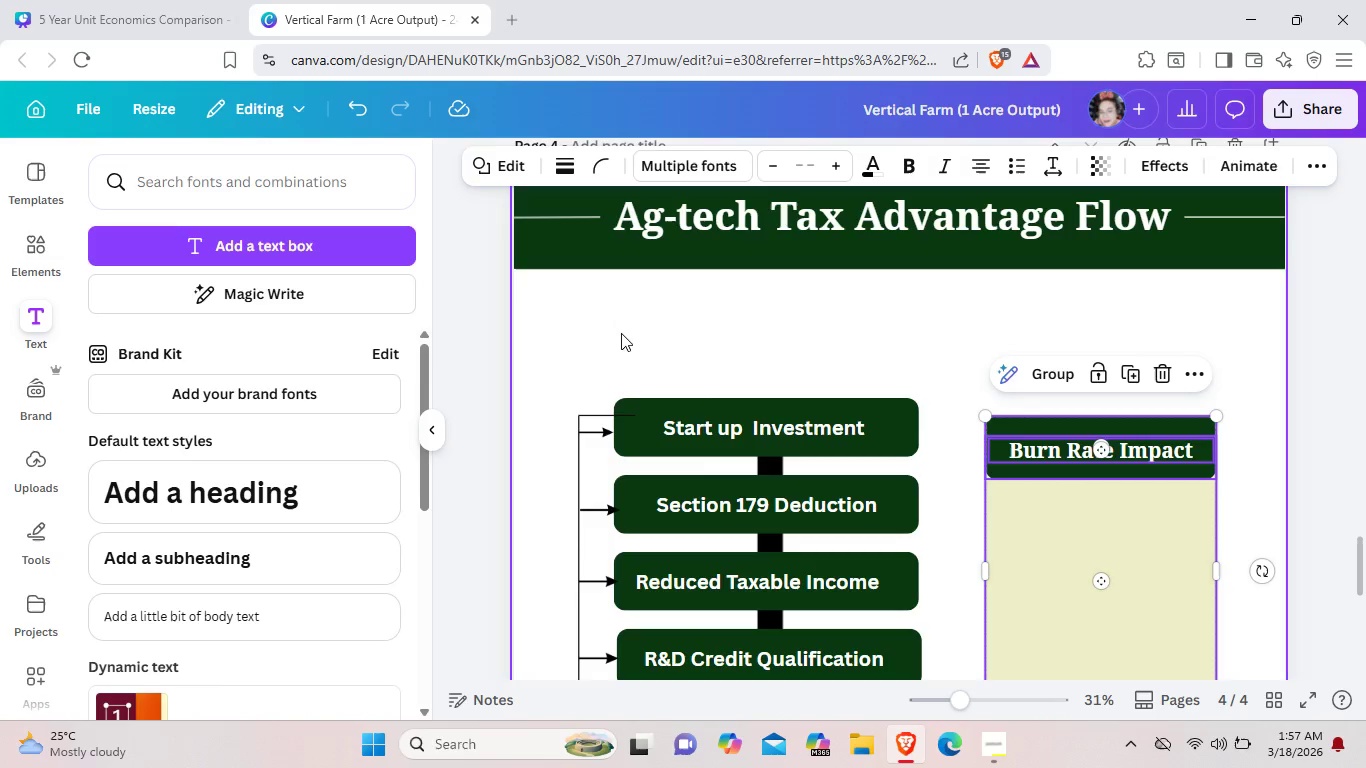 
wait(6.72)
 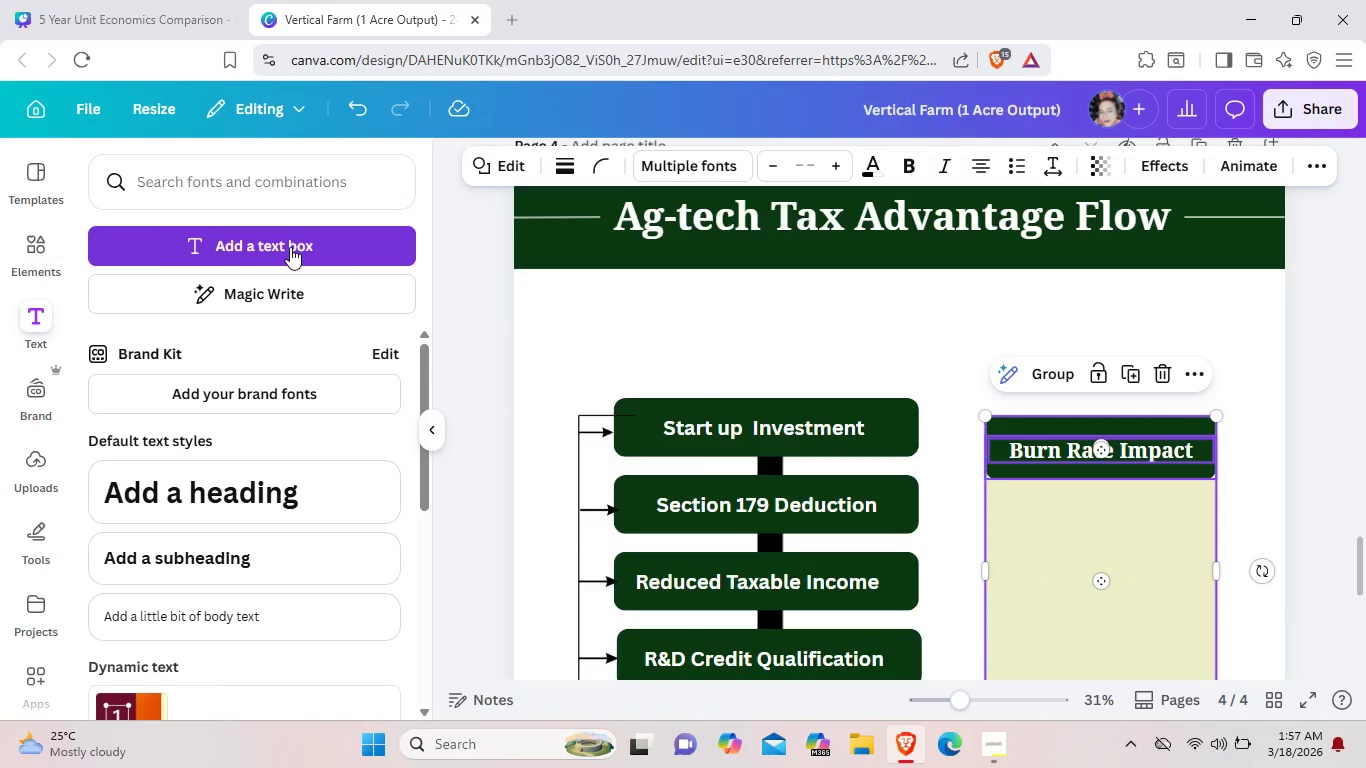 
left_click([1060, 375])
 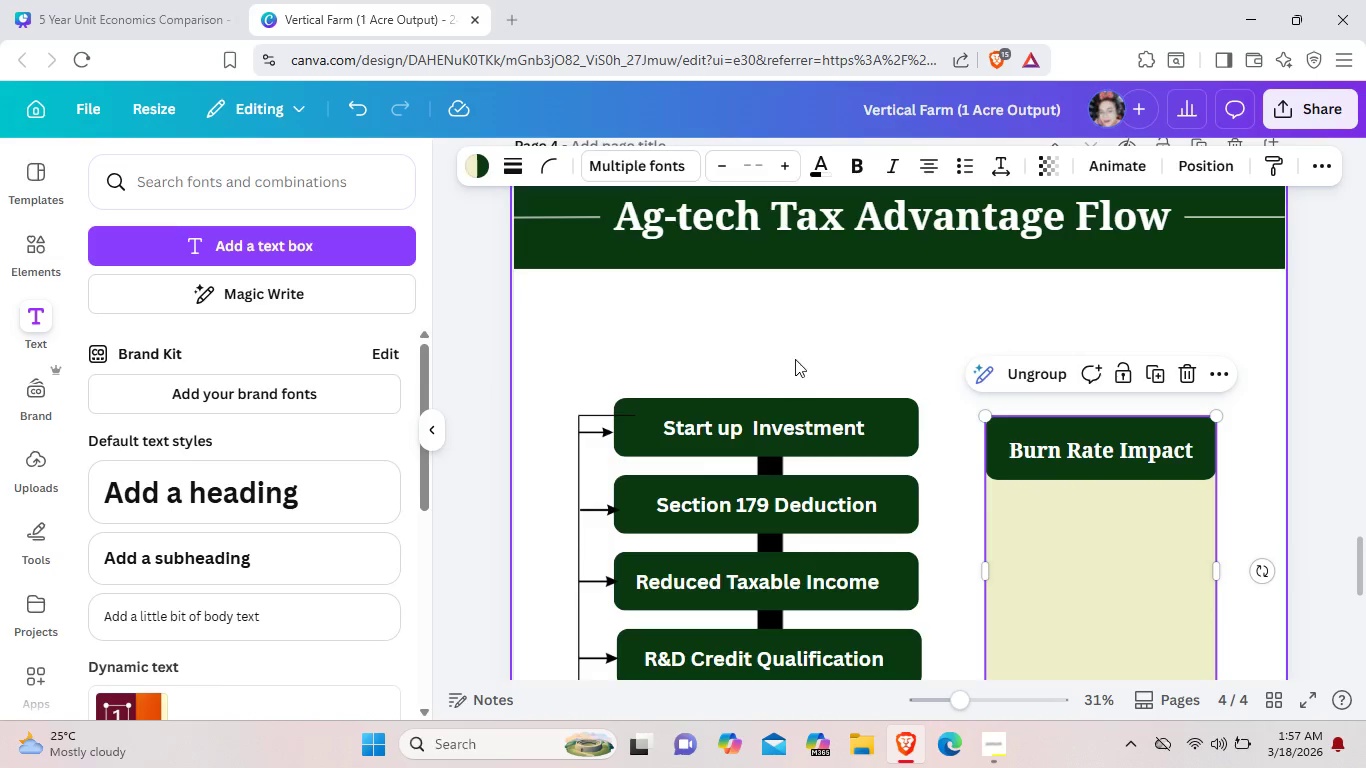 
left_click([892, 415])
 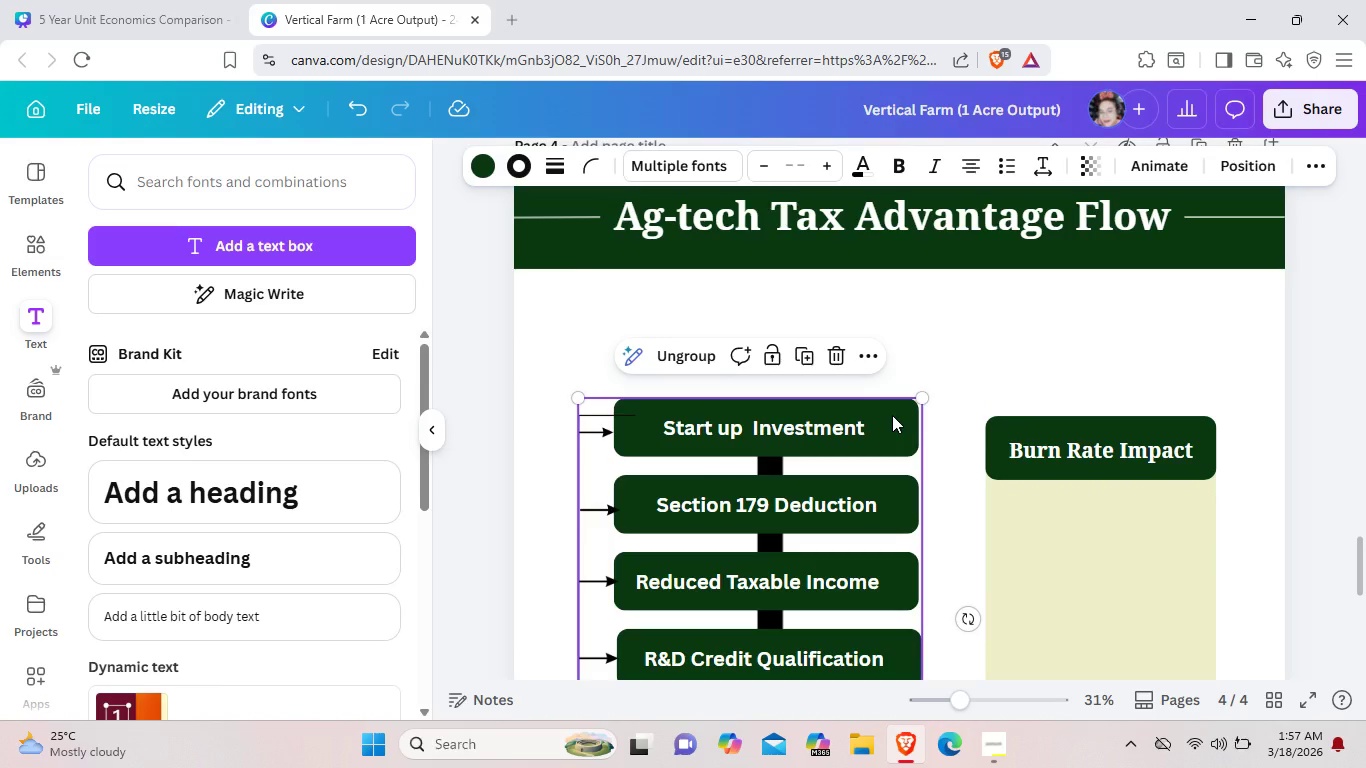 
scroll: coordinate [892, 415], scroll_direction: down, amount: 3.0
 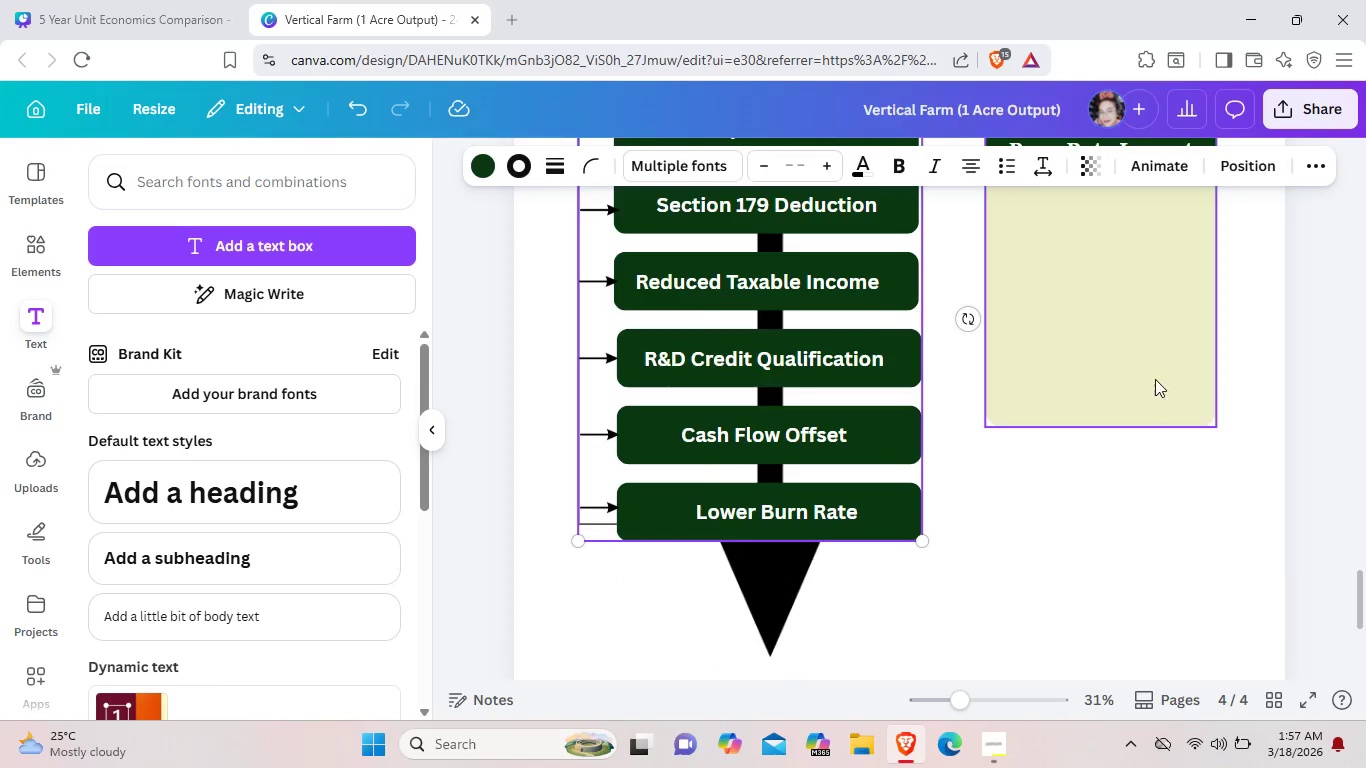 
left_click([1155, 379])
 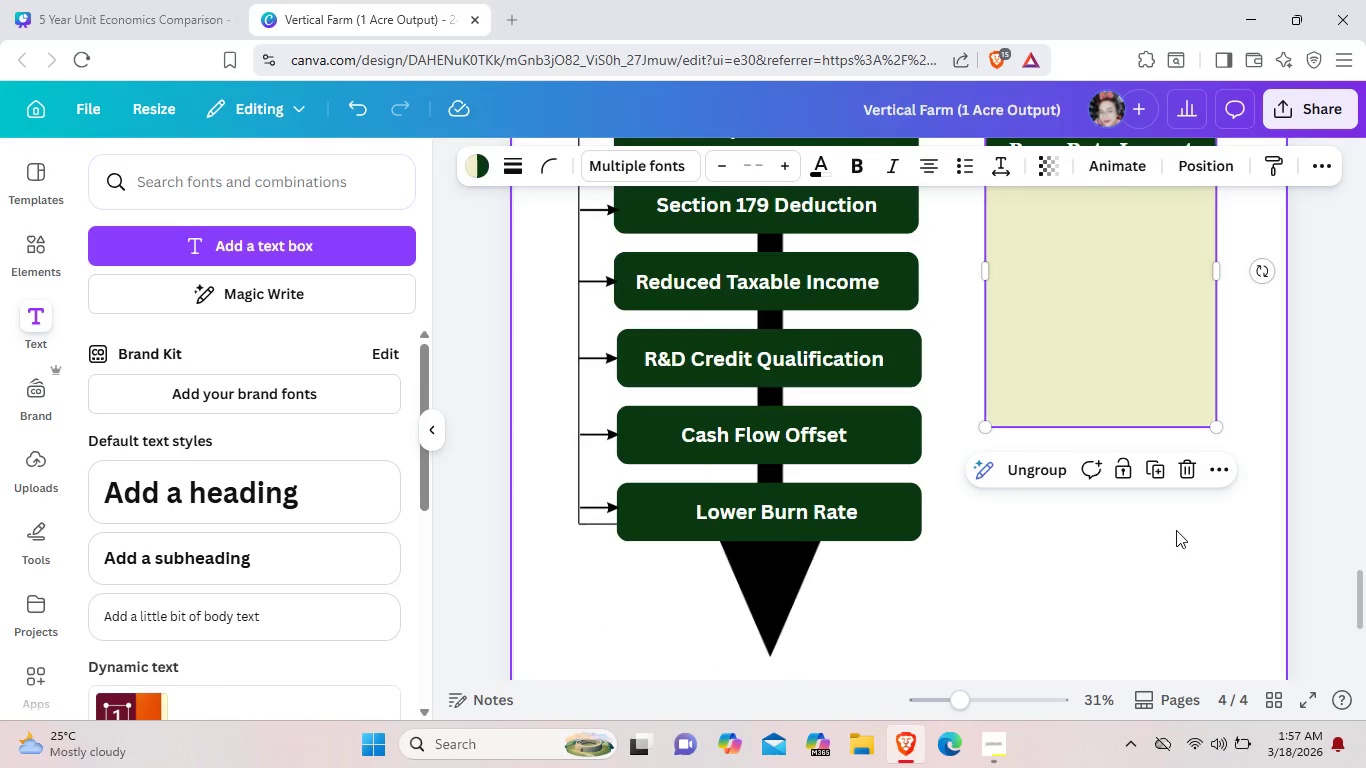 
left_click([1176, 530])
 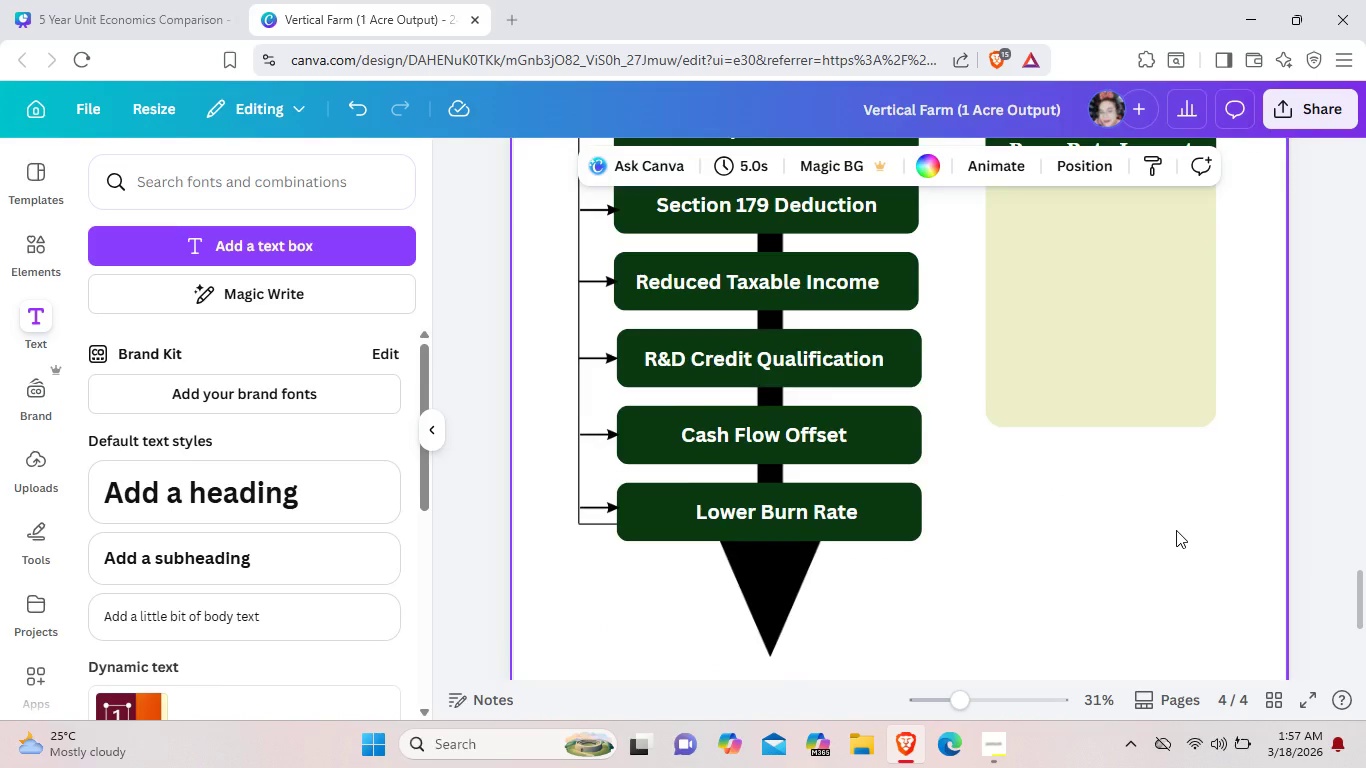 
scroll: coordinate [1176, 530], scroll_direction: up, amount: 1.0
 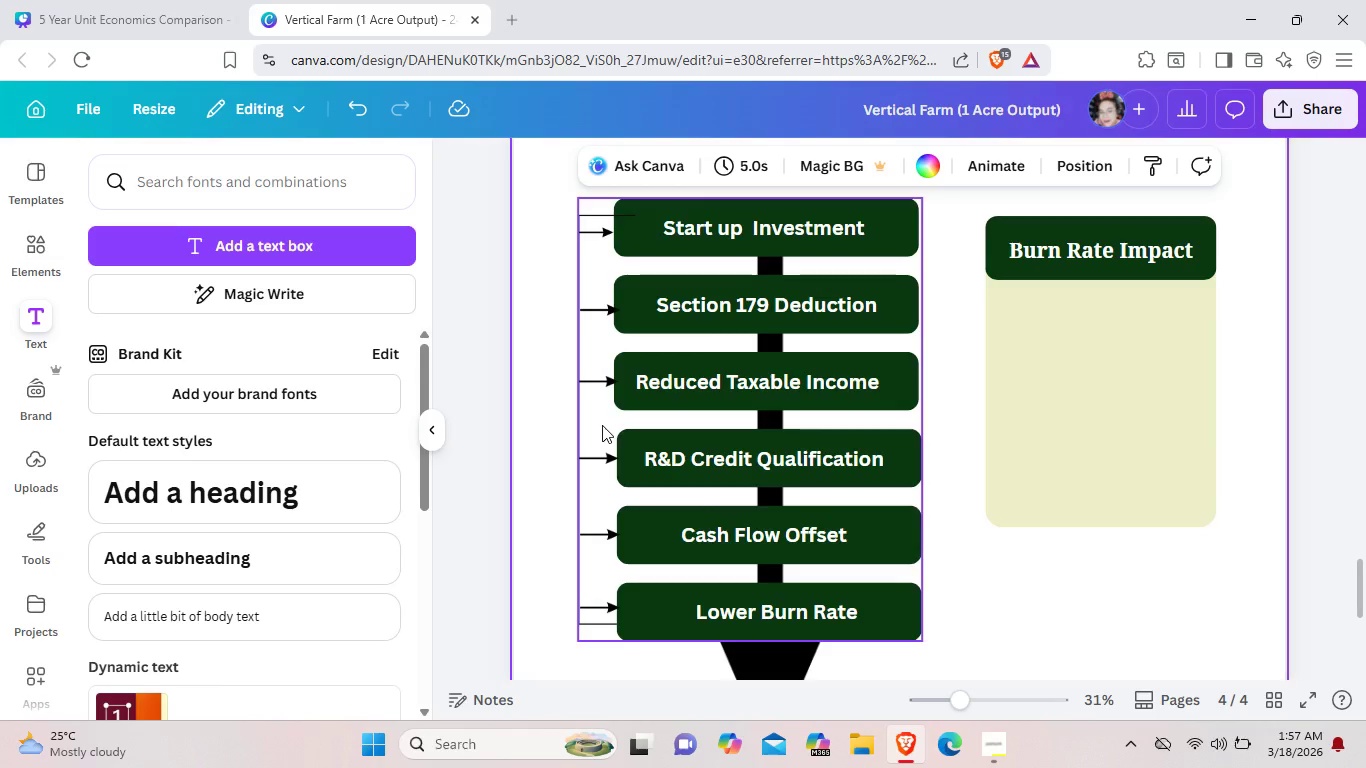 
wait(5.55)
 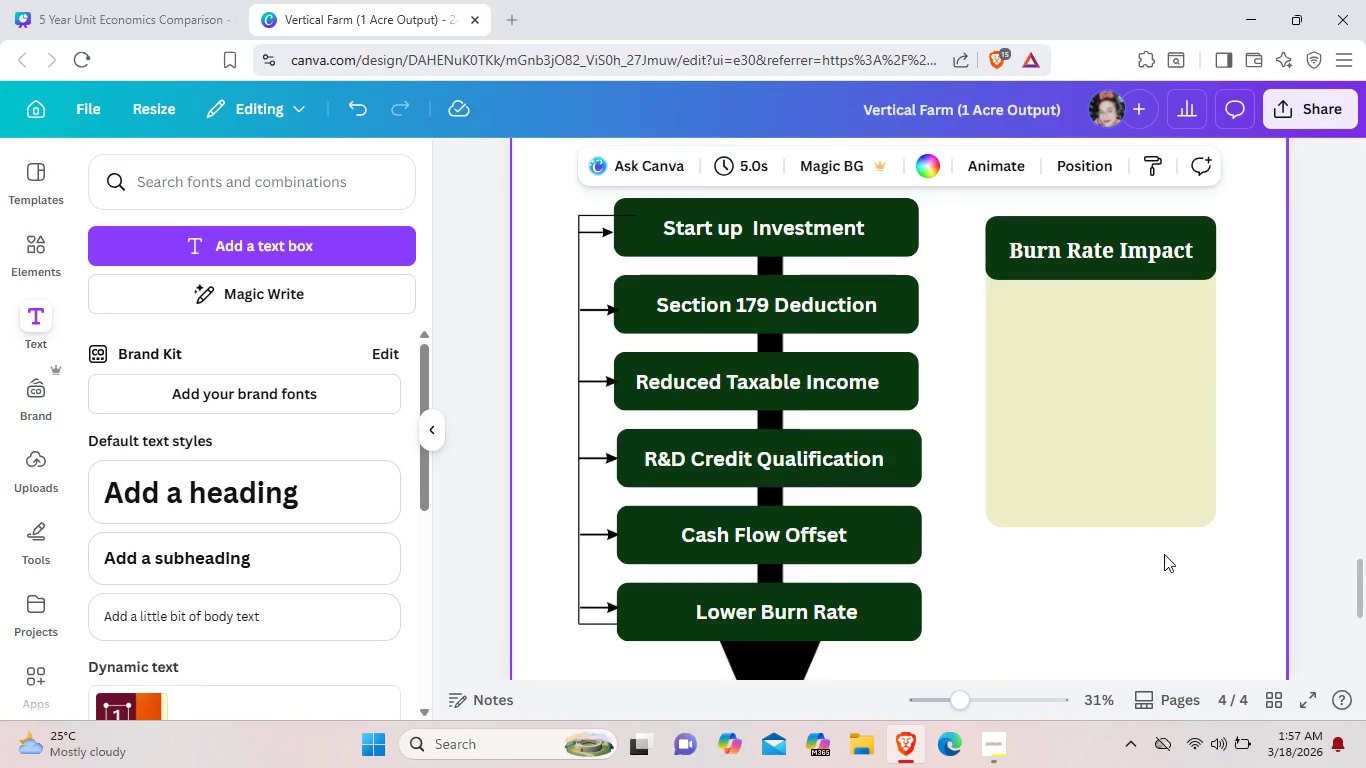 
left_click([48, 263])
 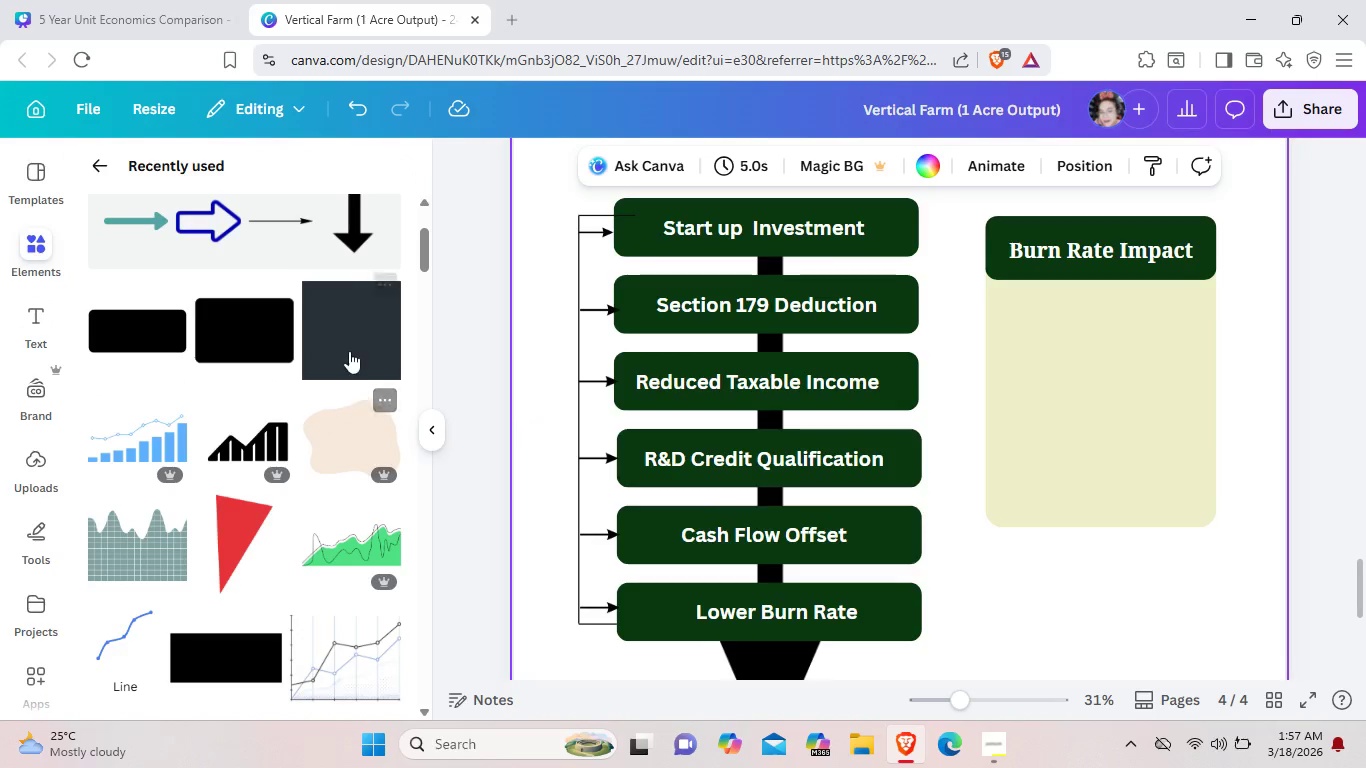 
wait(5.7)
 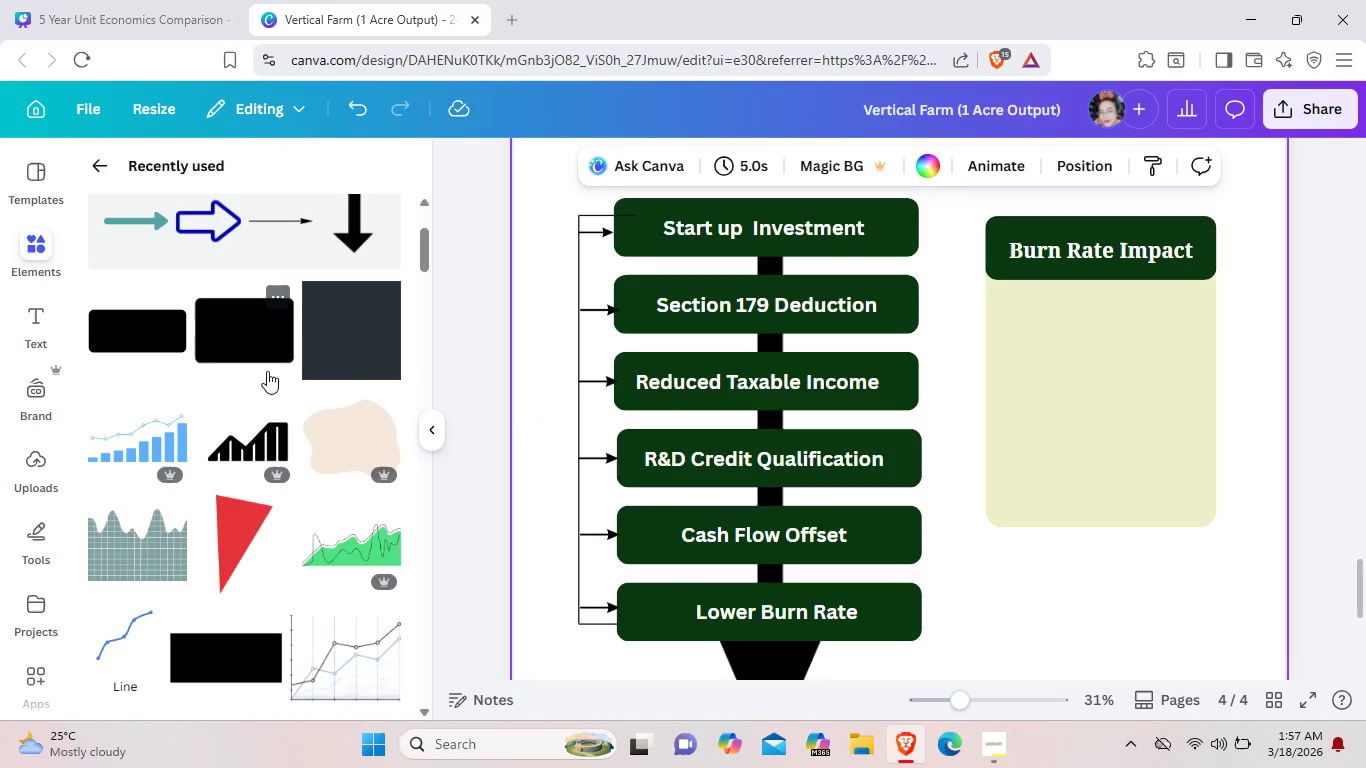 
left_click([236, 640])
 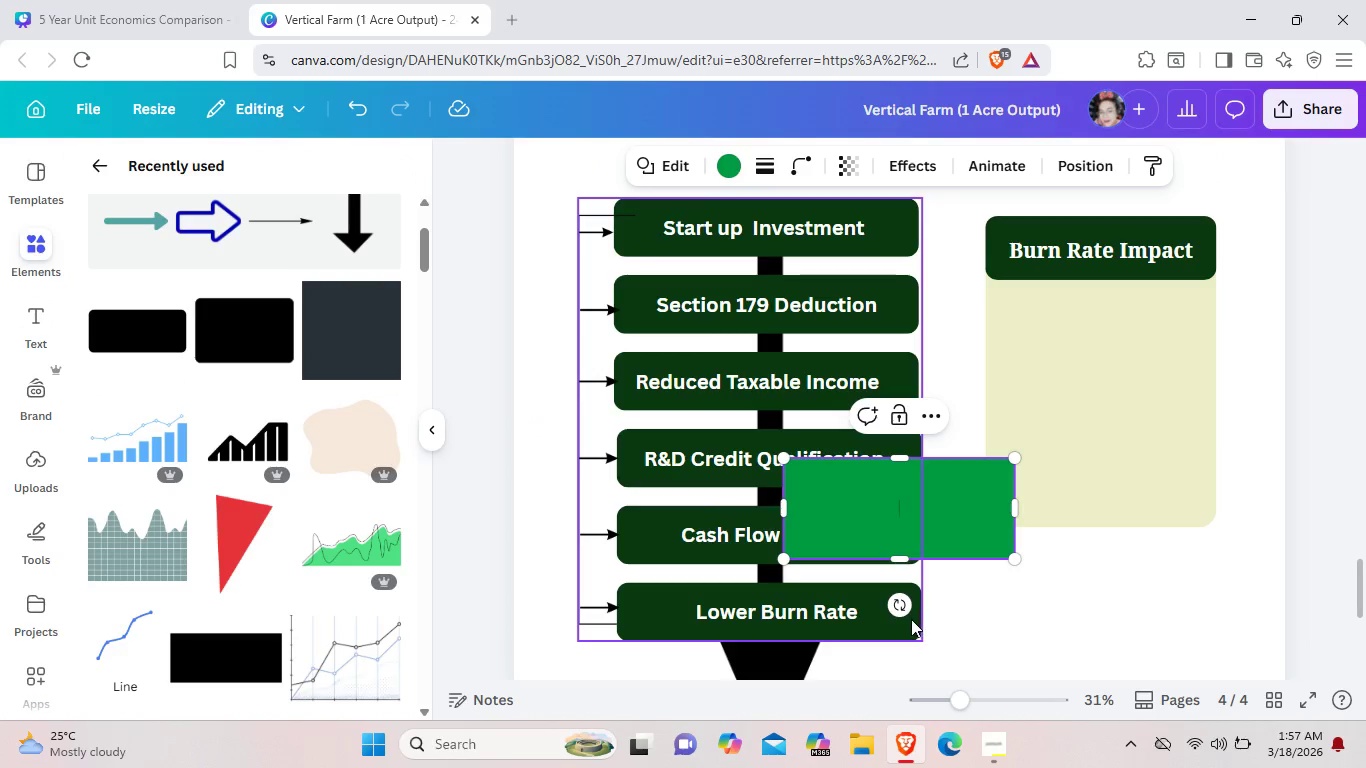 
left_click_drag(start_coordinate=[902, 612], to_coordinate=[995, 508])
 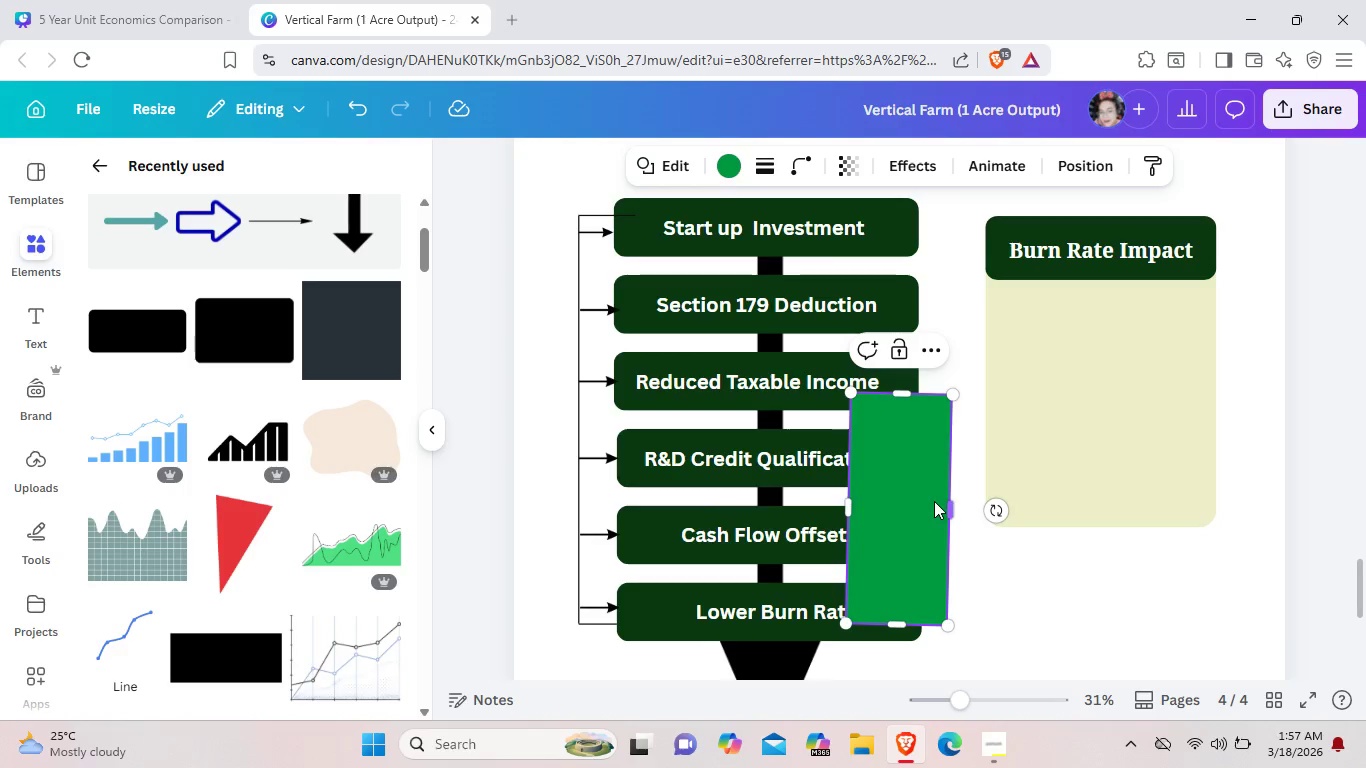 
left_click_drag(start_coordinate=[934, 501], to_coordinate=[1103, 433])
 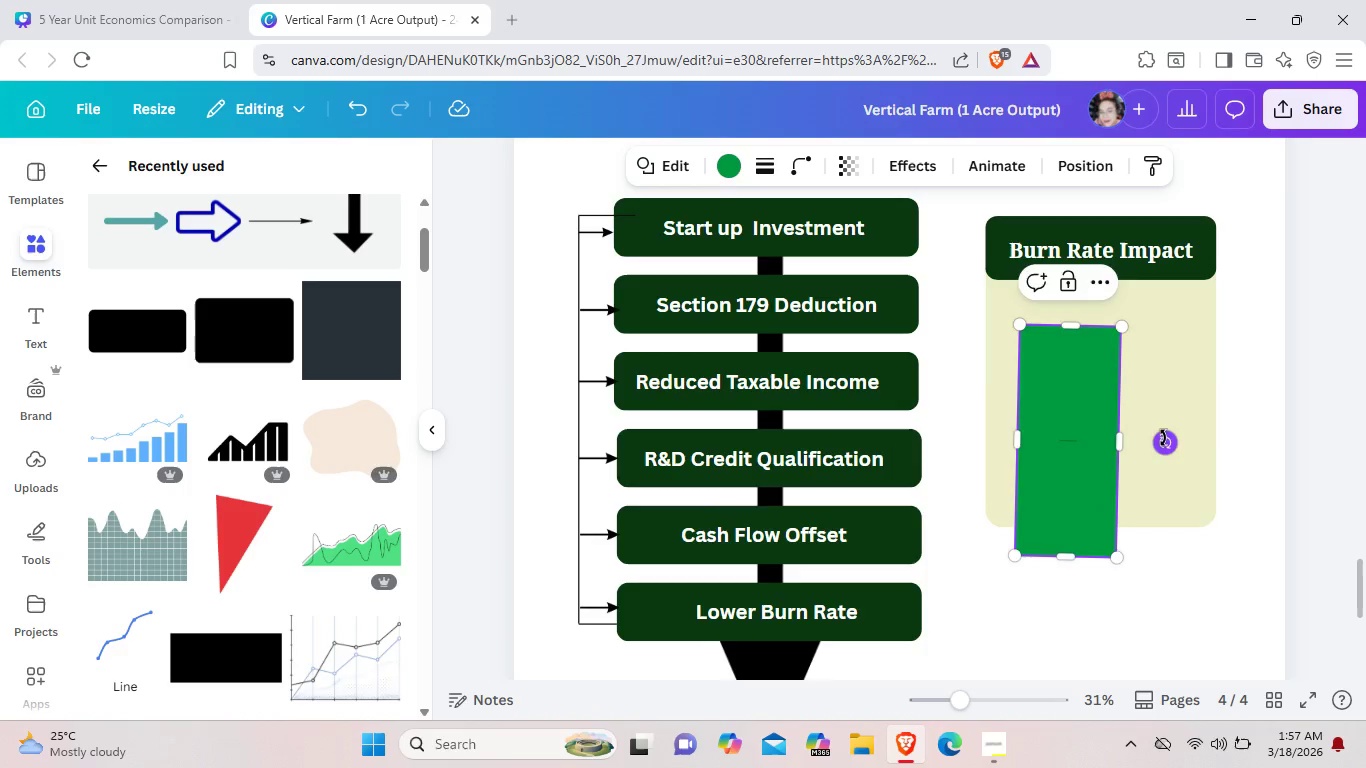 
mouse_move([1145, 411])
 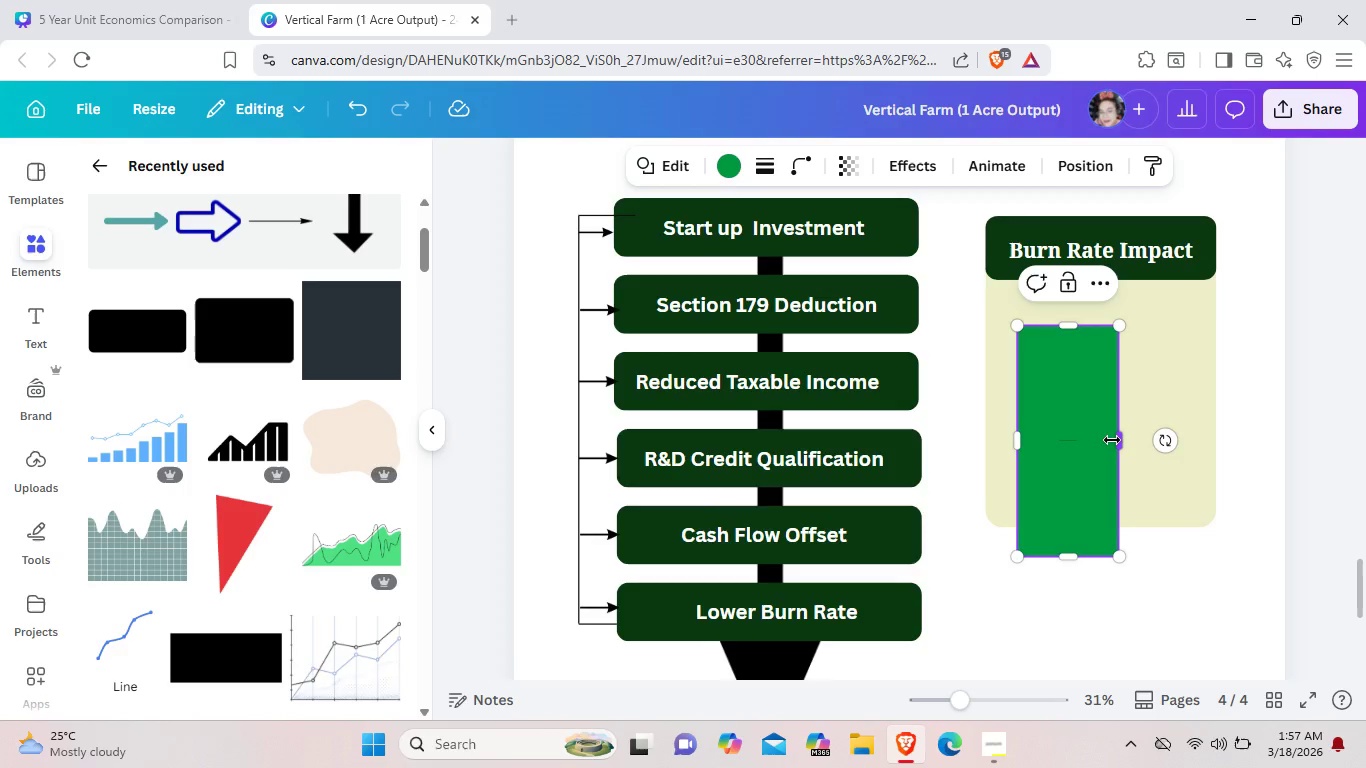 
left_click_drag(start_coordinate=[1113, 439], to_coordinate=[1079, 435])
 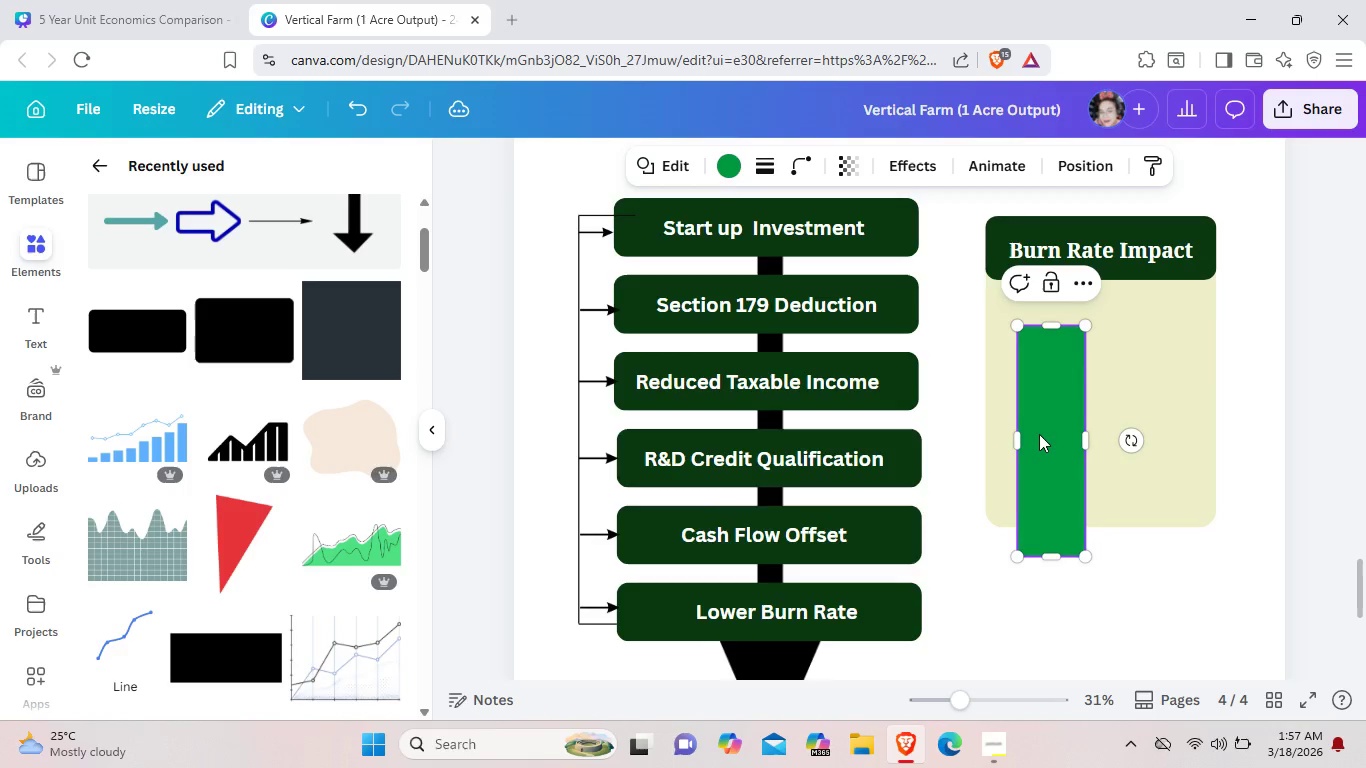 
left_click_drag(start_coordinate=[1052, 466], to_coordinate=[1039, 434])
 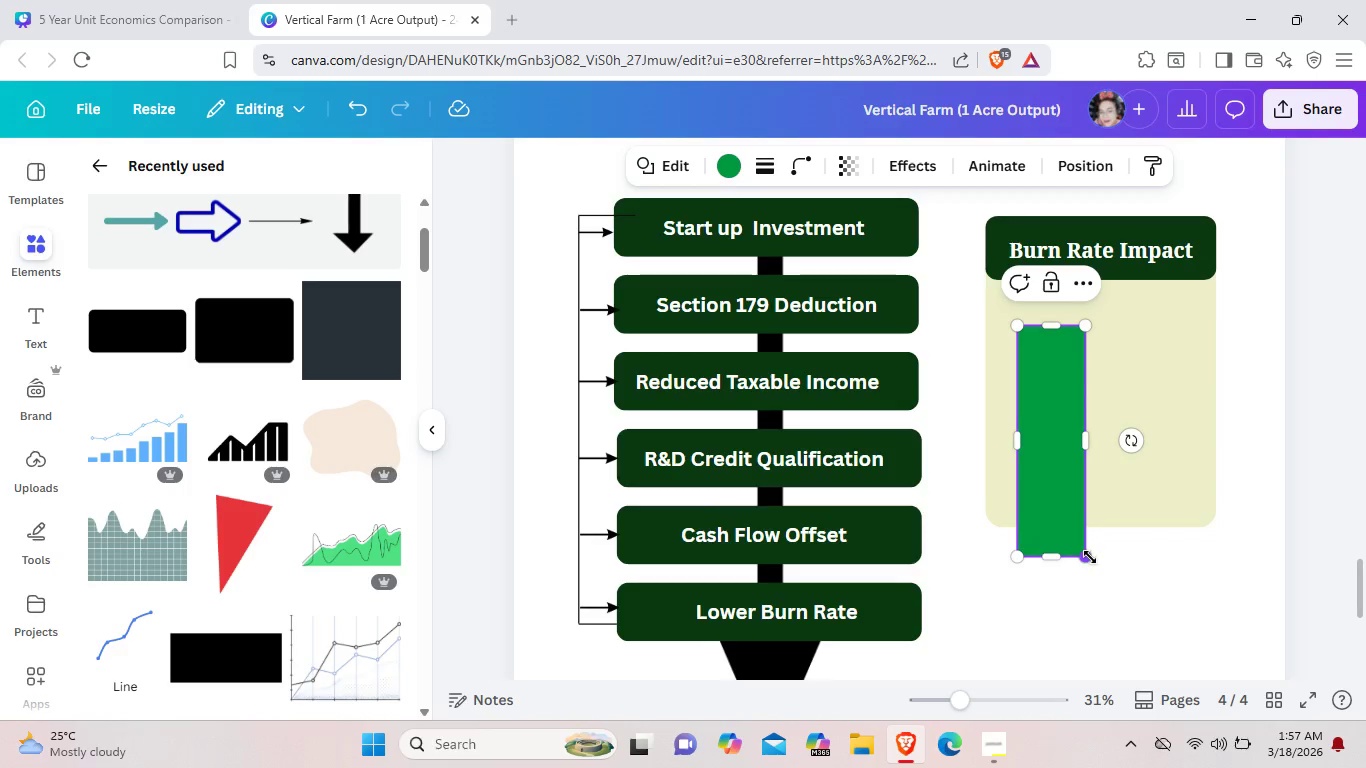 
left_click_drag(start_coordinate=[1090, 557], to_coordinate=[1070, 518])
 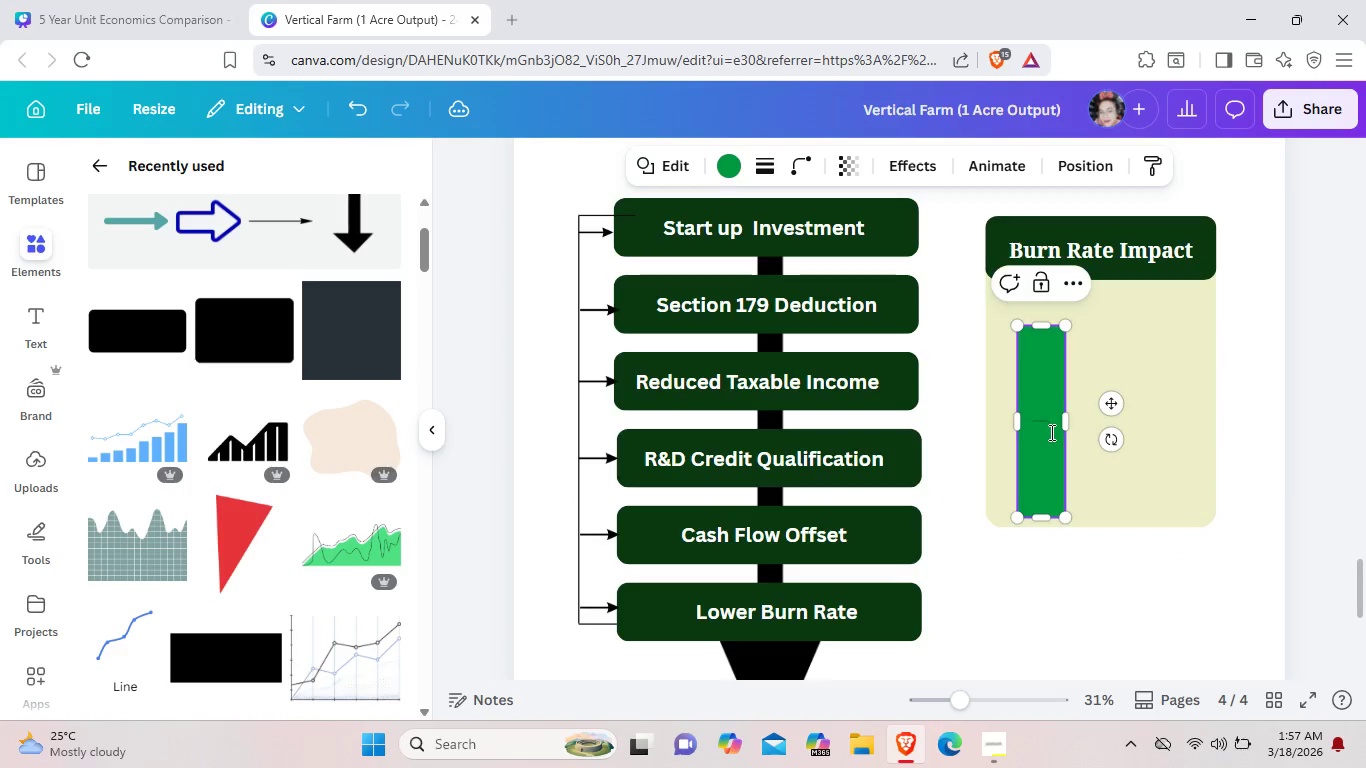 
left_click_drag(start_coordinate=[1050, 419], to_coordinate=[1048, 440])
 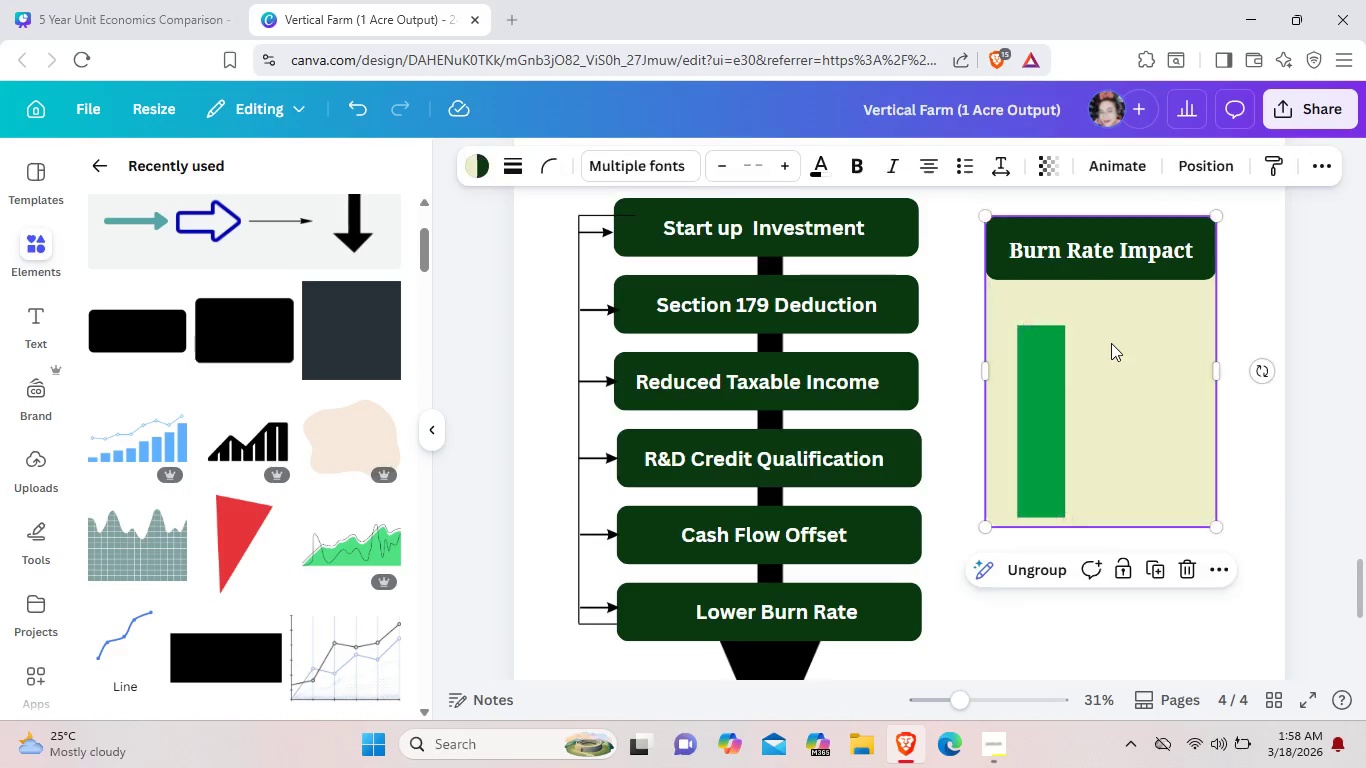 
left_click([1111, 343])
 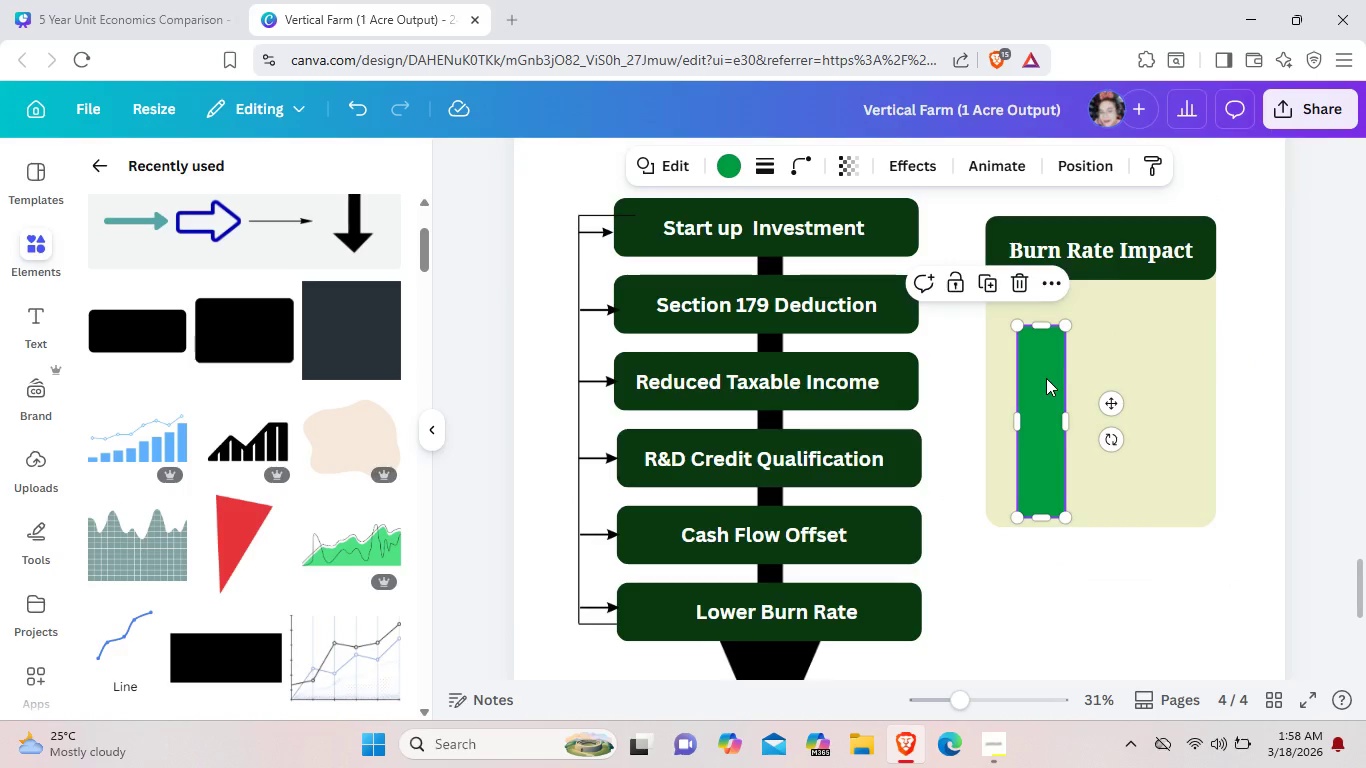 
left_click_drag(start_coordinate=[1046, 378], to_coordinate=[1037, 382])
 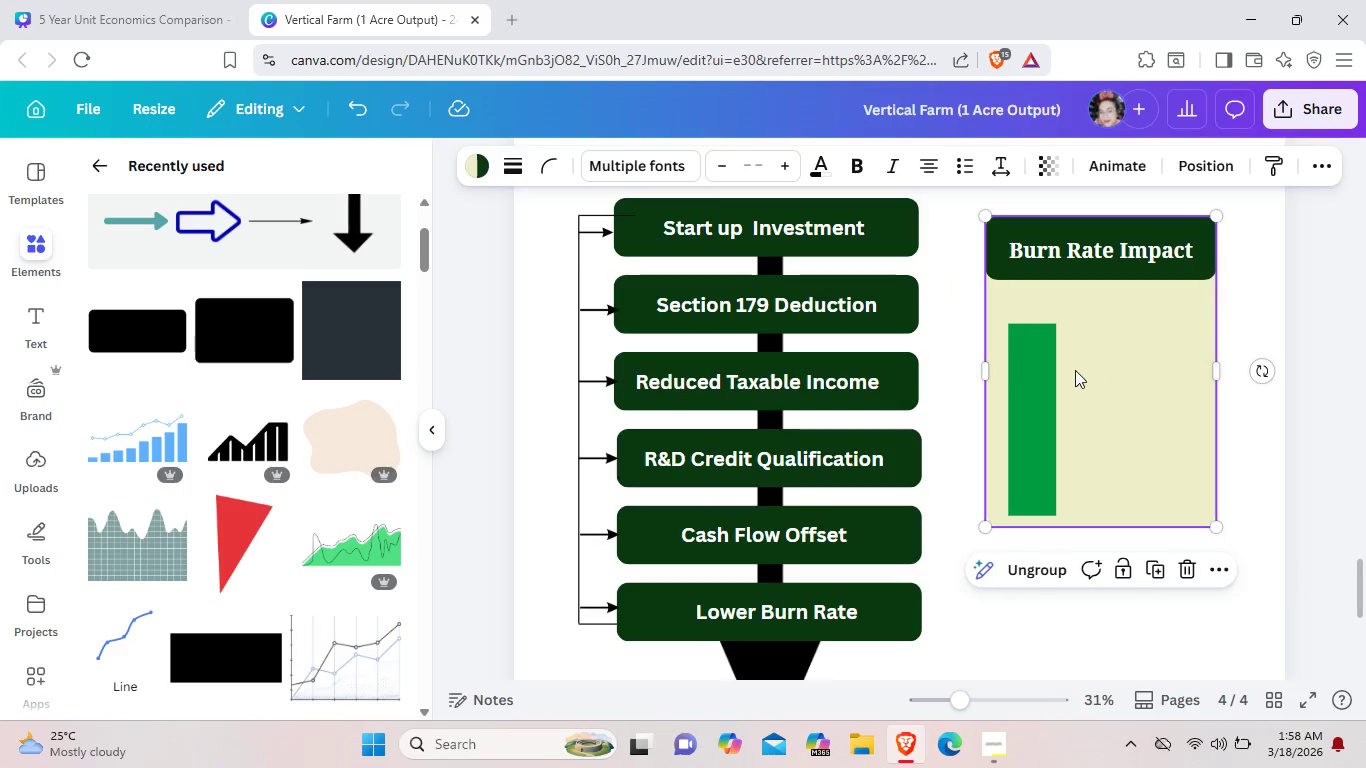 
left_click([1083, 363])
 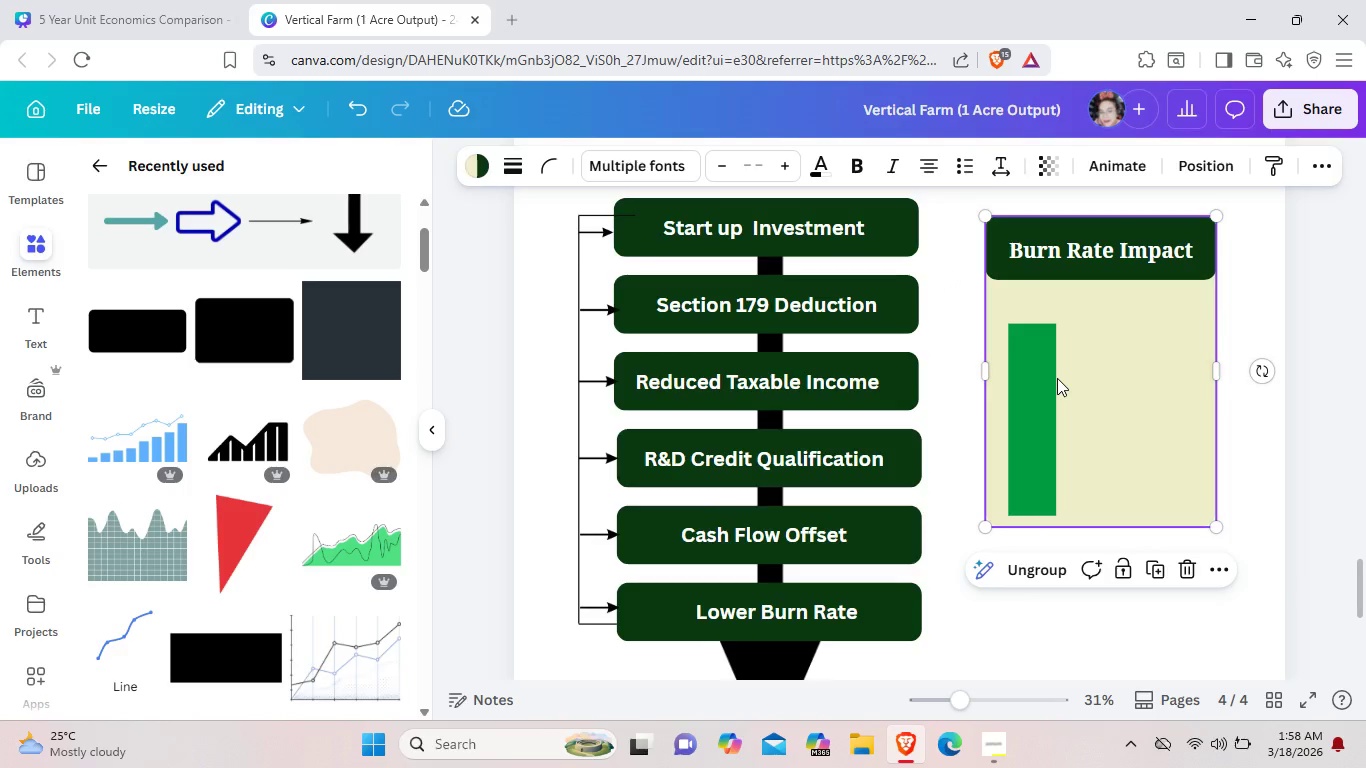 
left_click([1057, 378])
 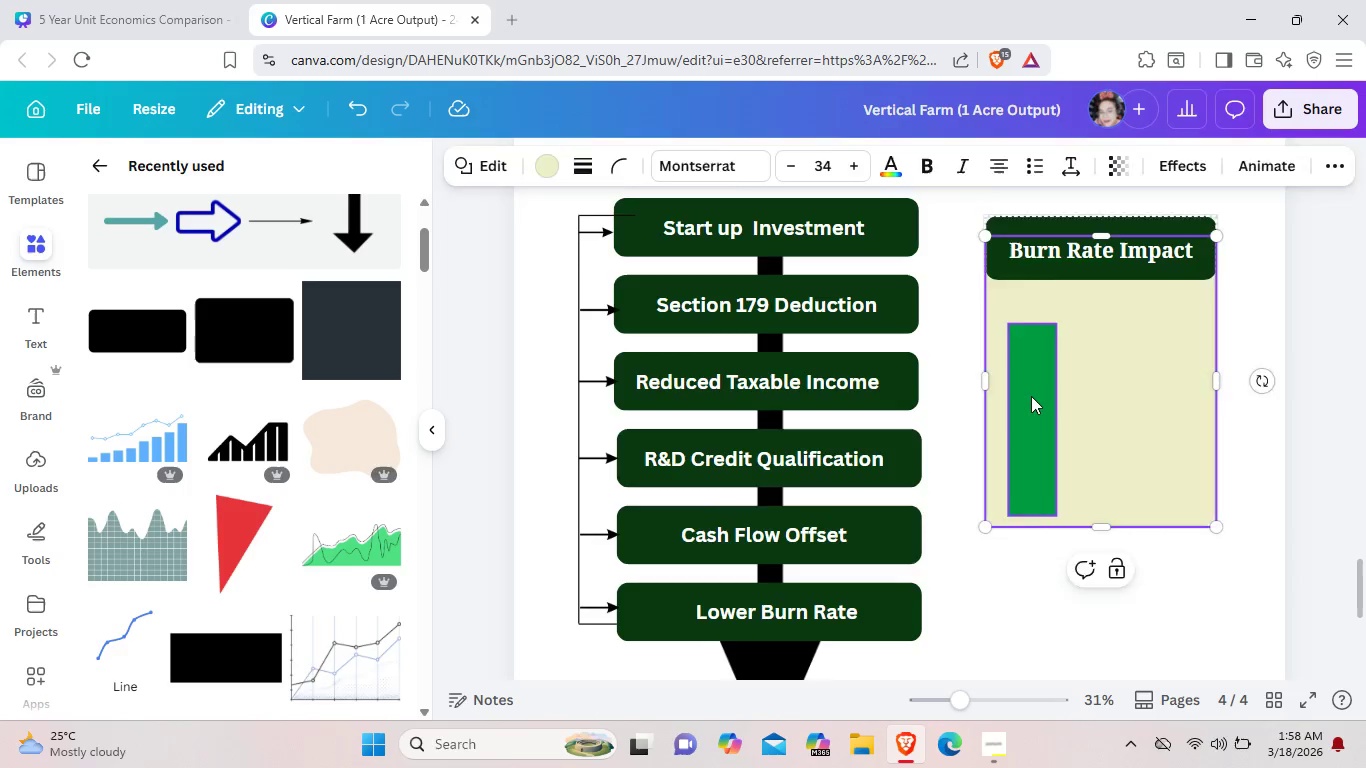 
triple_click([1031, 396])
 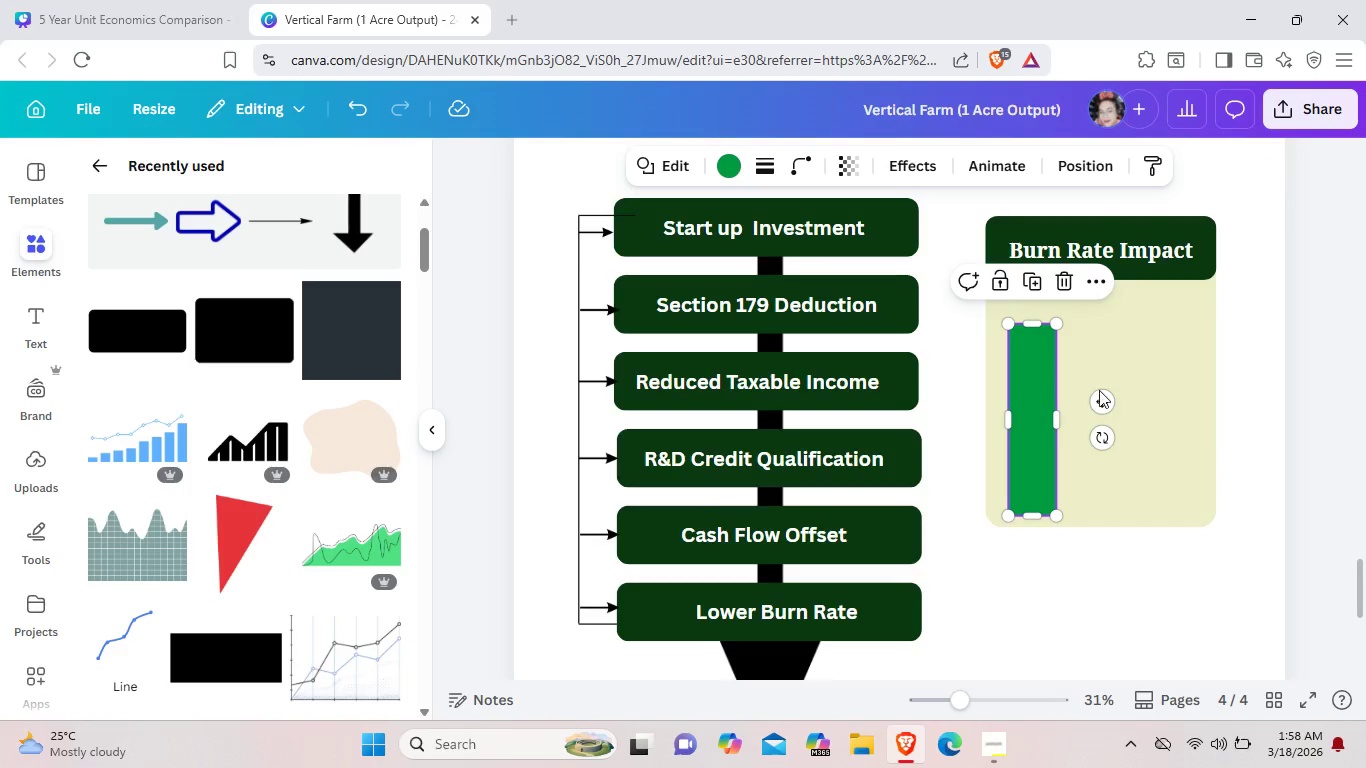 
key(Control+C)
 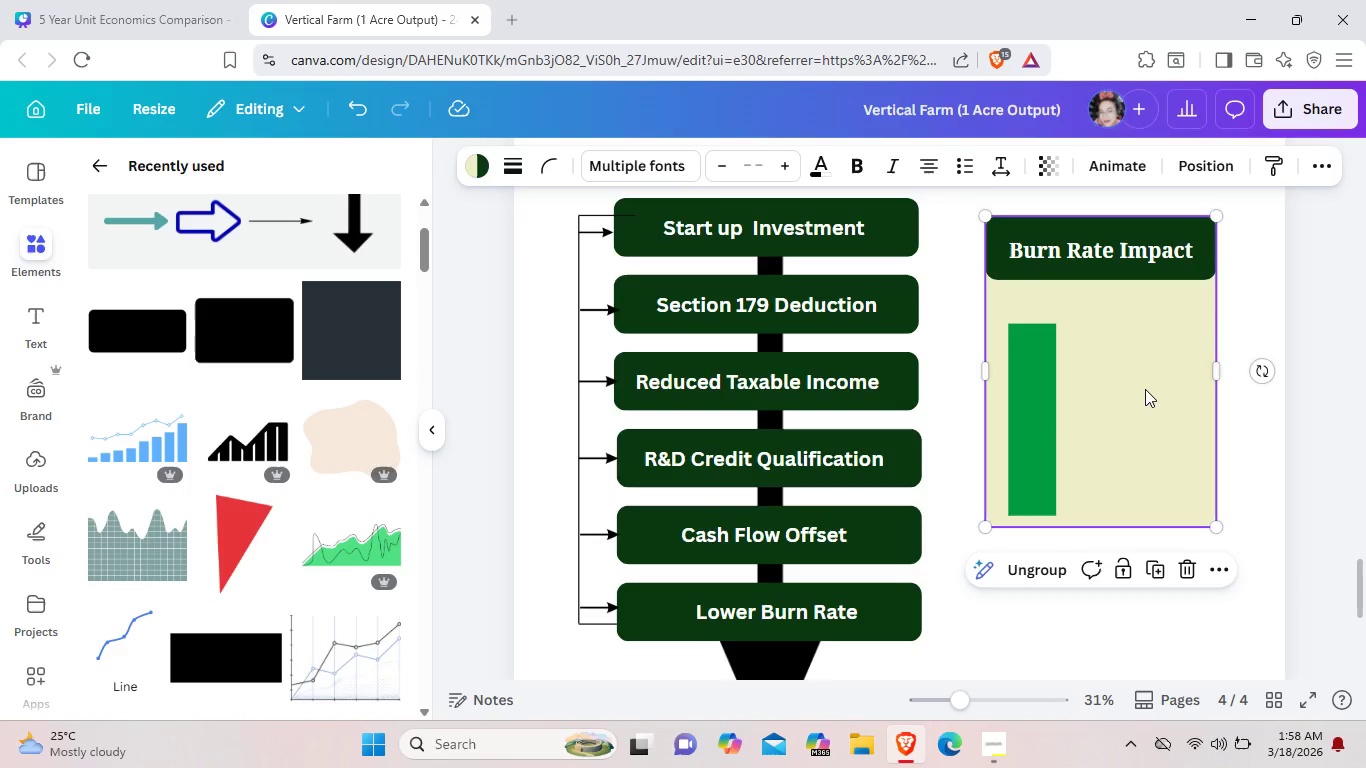 
left_click([1145, 389])
 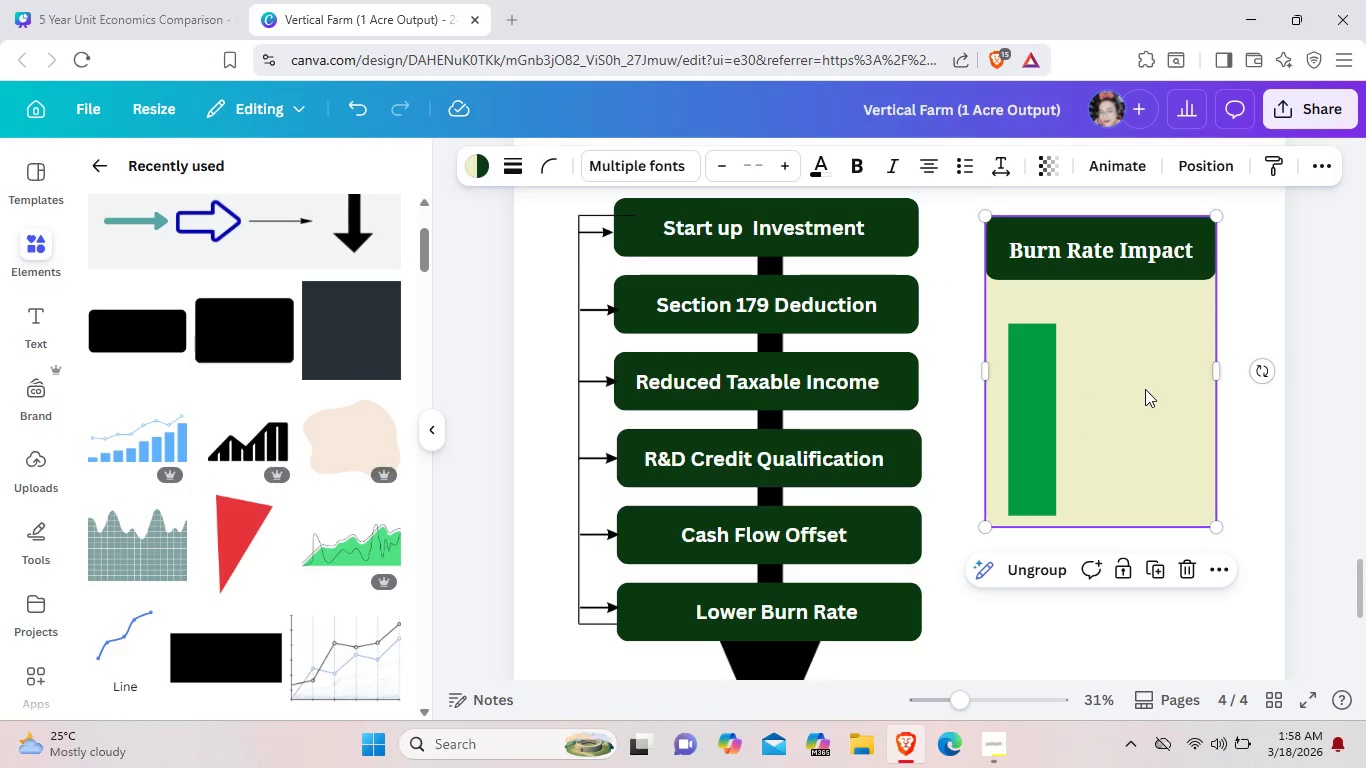 
key(Control+V)
 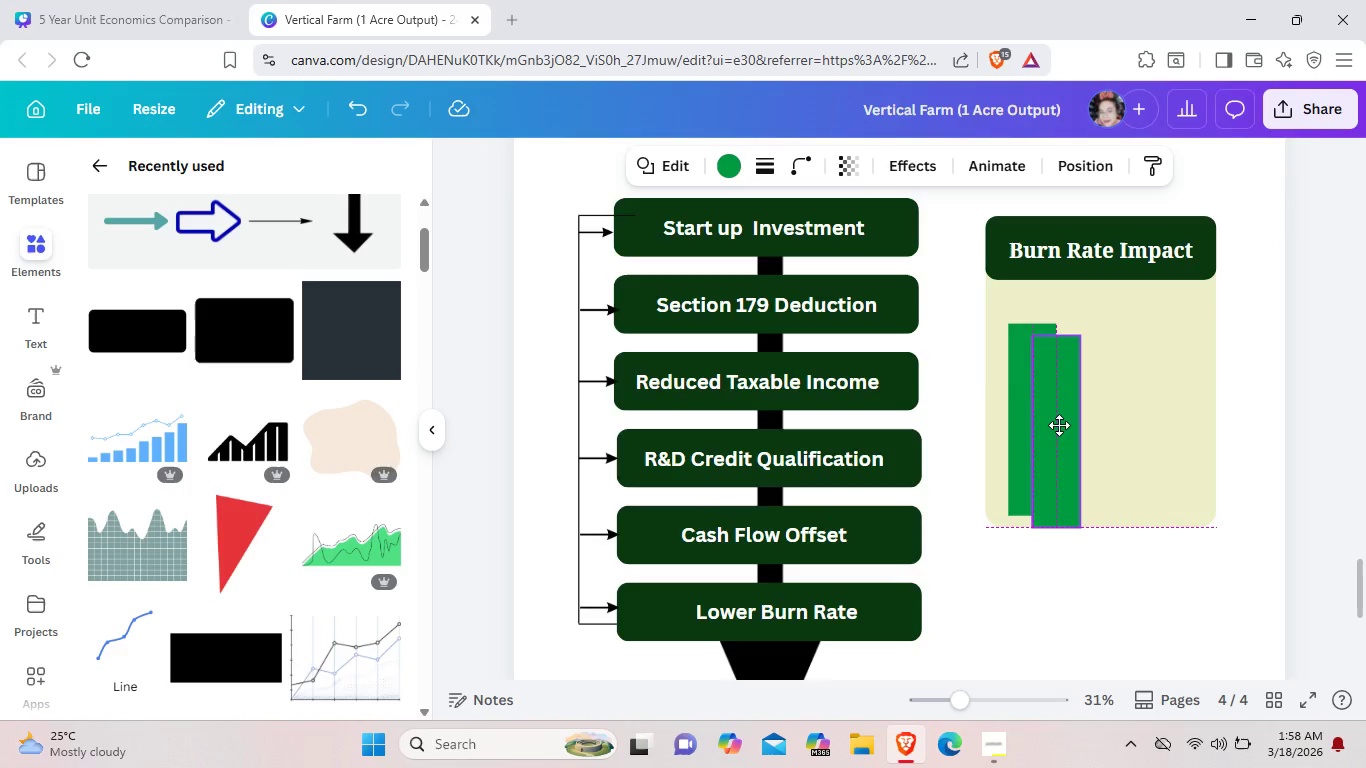 
left_click_drag(start_coordinate=[1034, 420], to_coordinate=[1087, 422])
 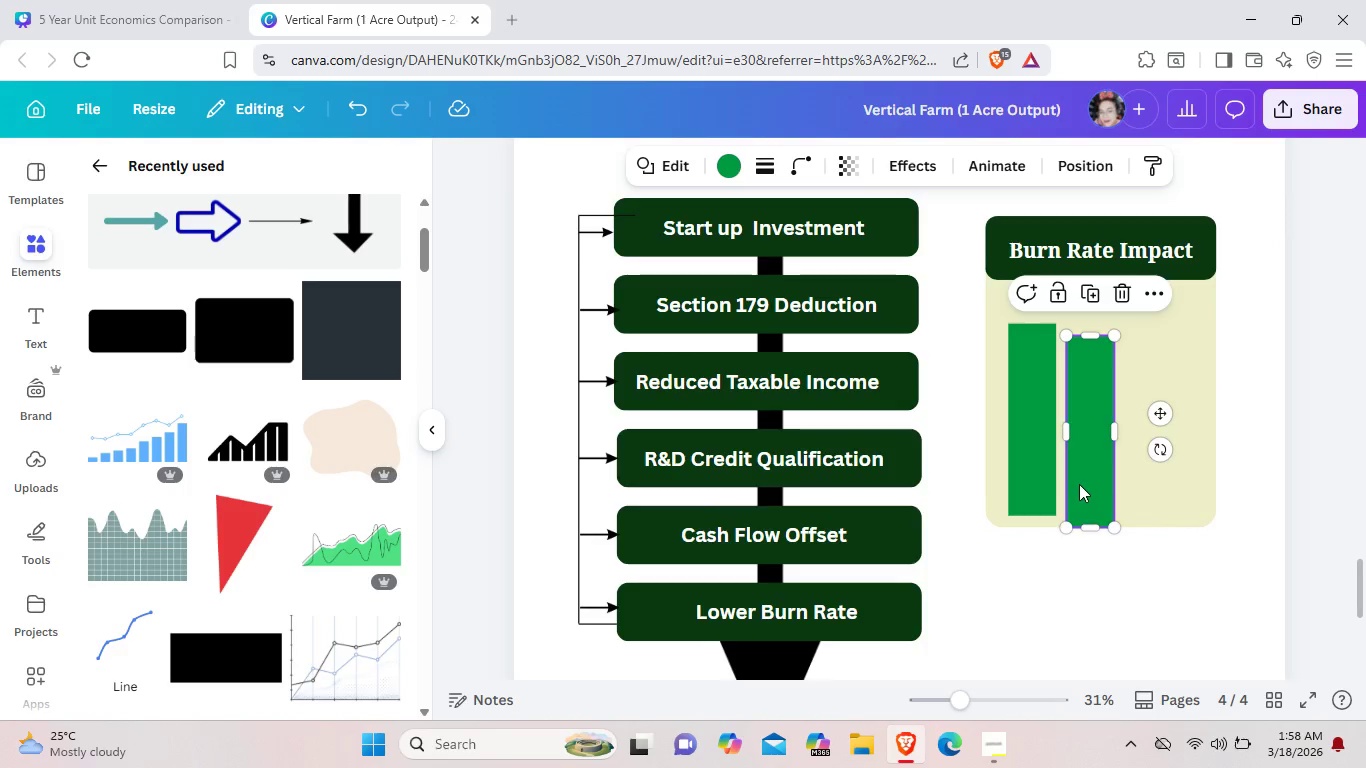 
left_click_drag(start_coordinate=[1078, 484], to_coordinate=[1080, 473])
 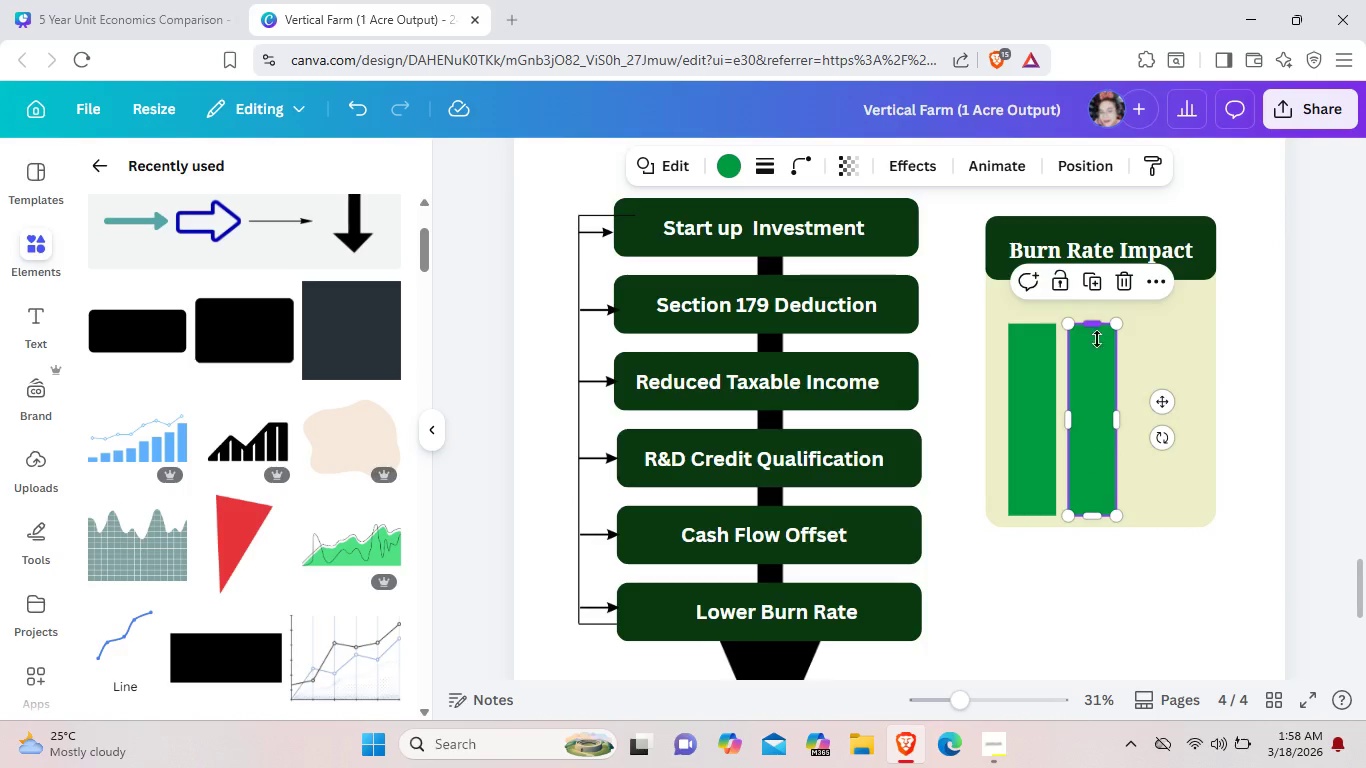 
left_click_drag(start_coordinate=[1095, 325], to_coordinate=[1090, 395])
 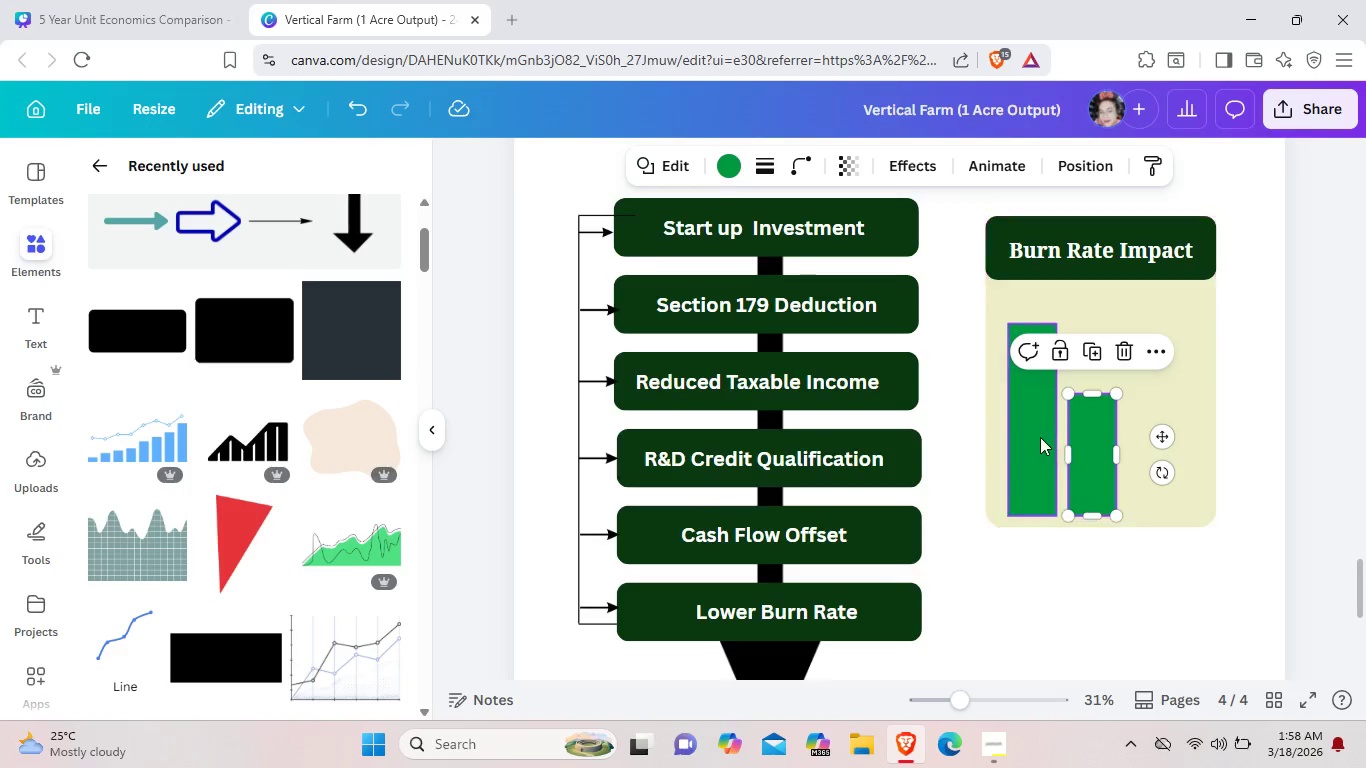 
left_click([1040, 437])
 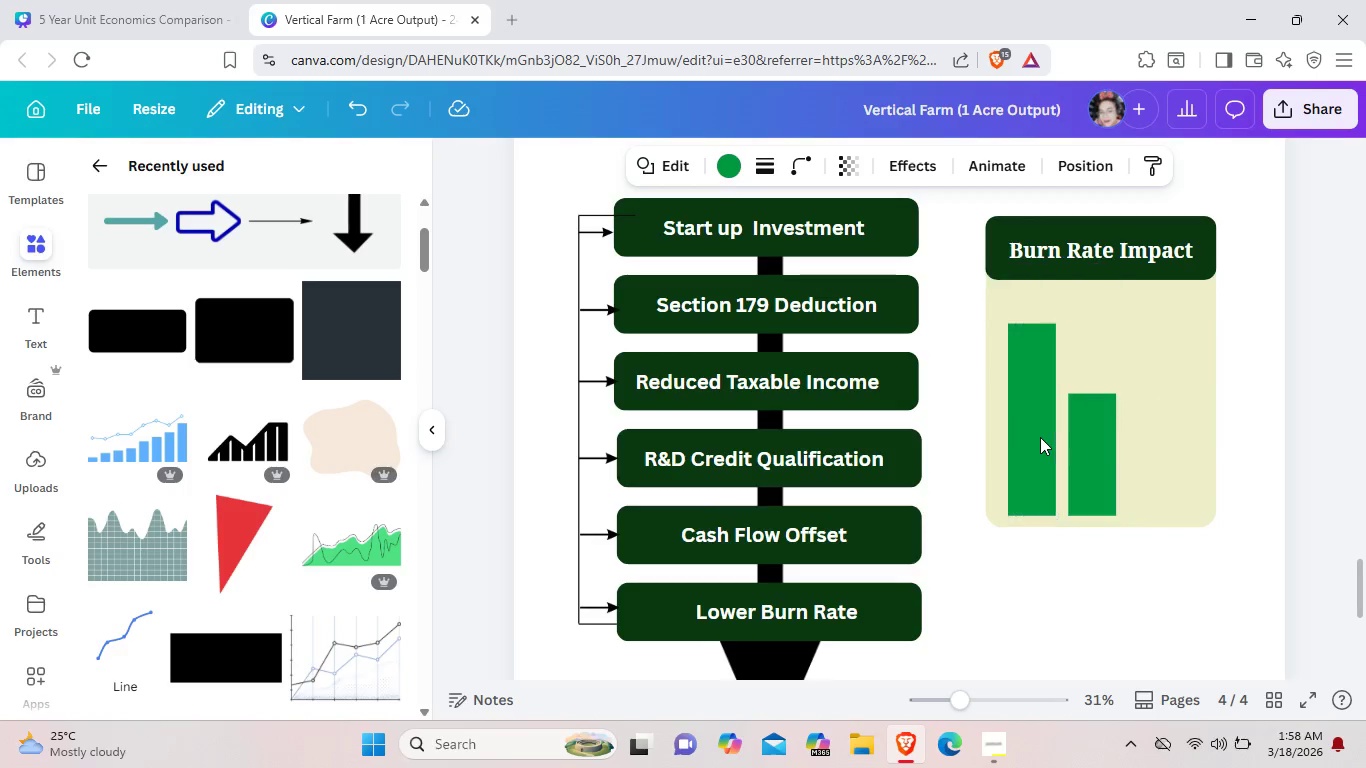 
key(ArrowLeft)
 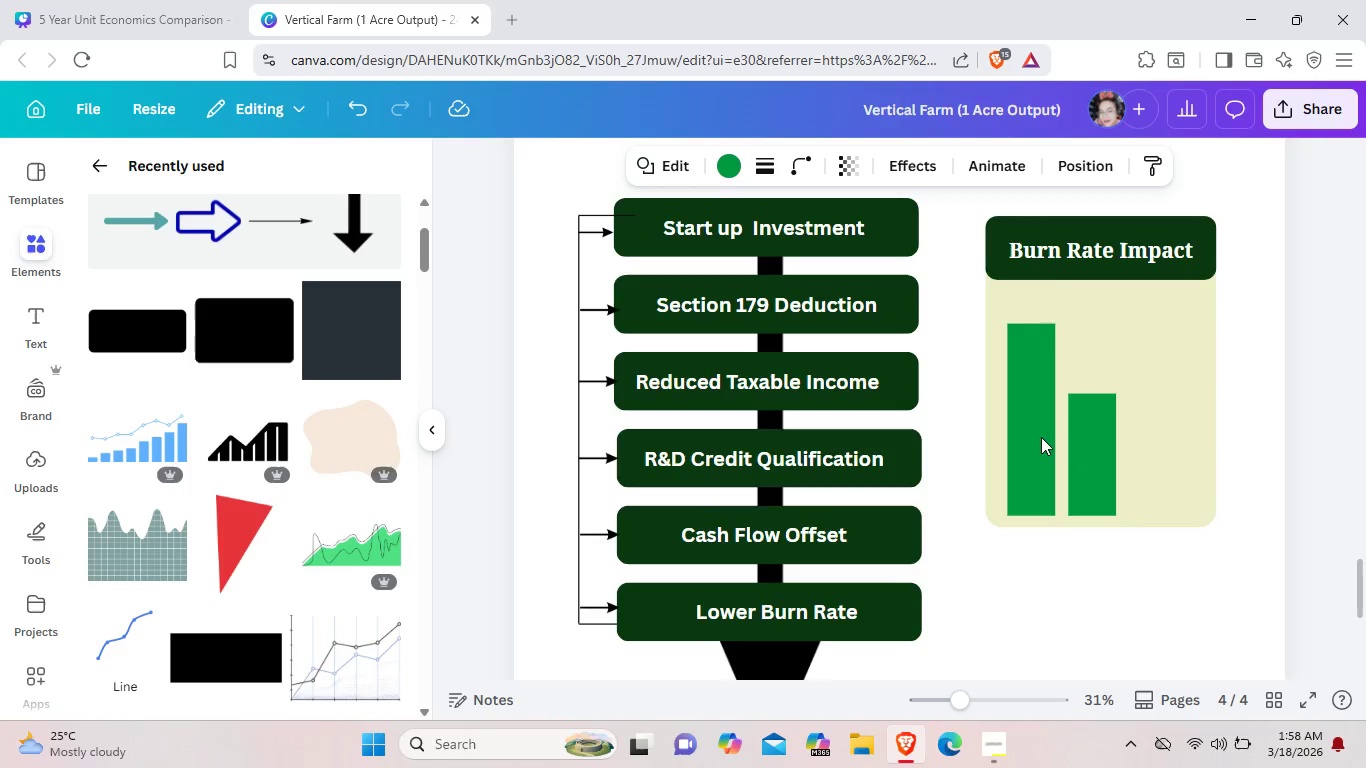 
key(ArrowLeft)
 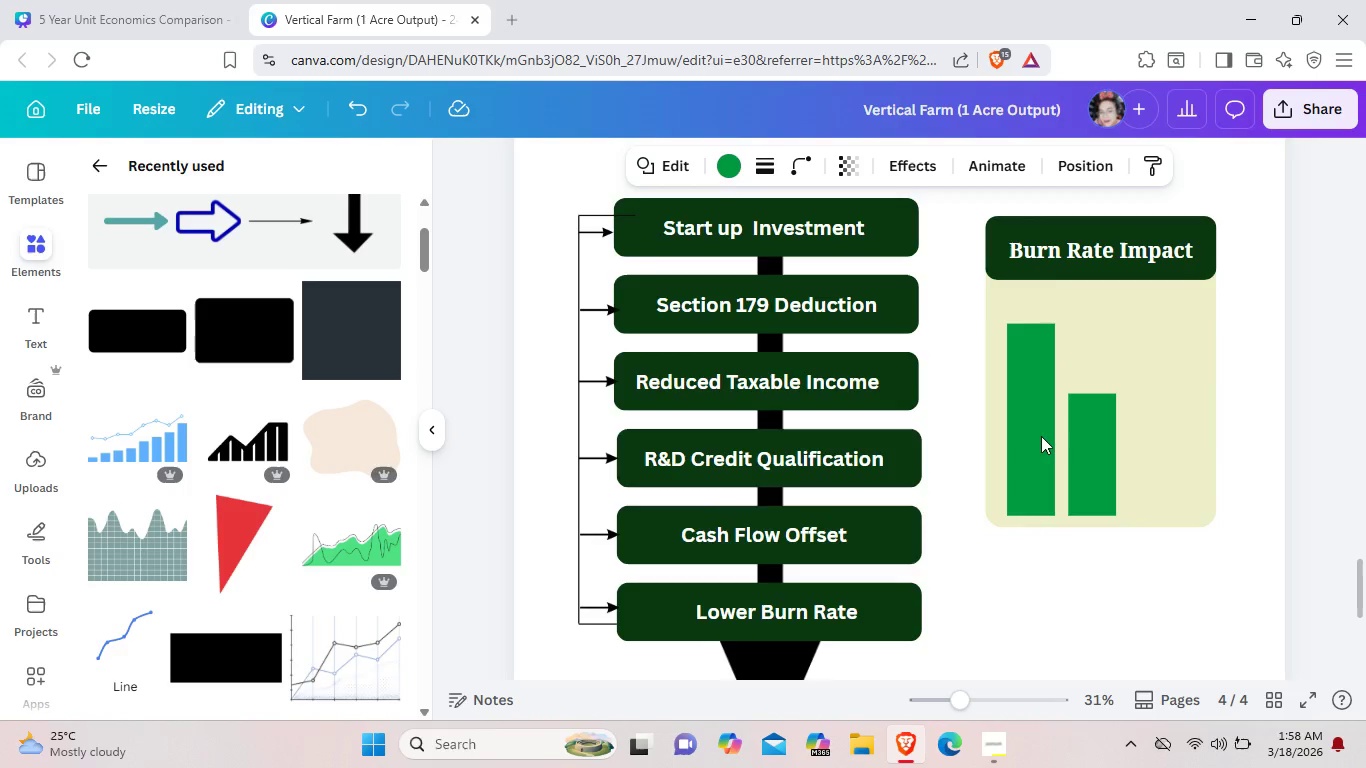 
key(ArrowLeft)
 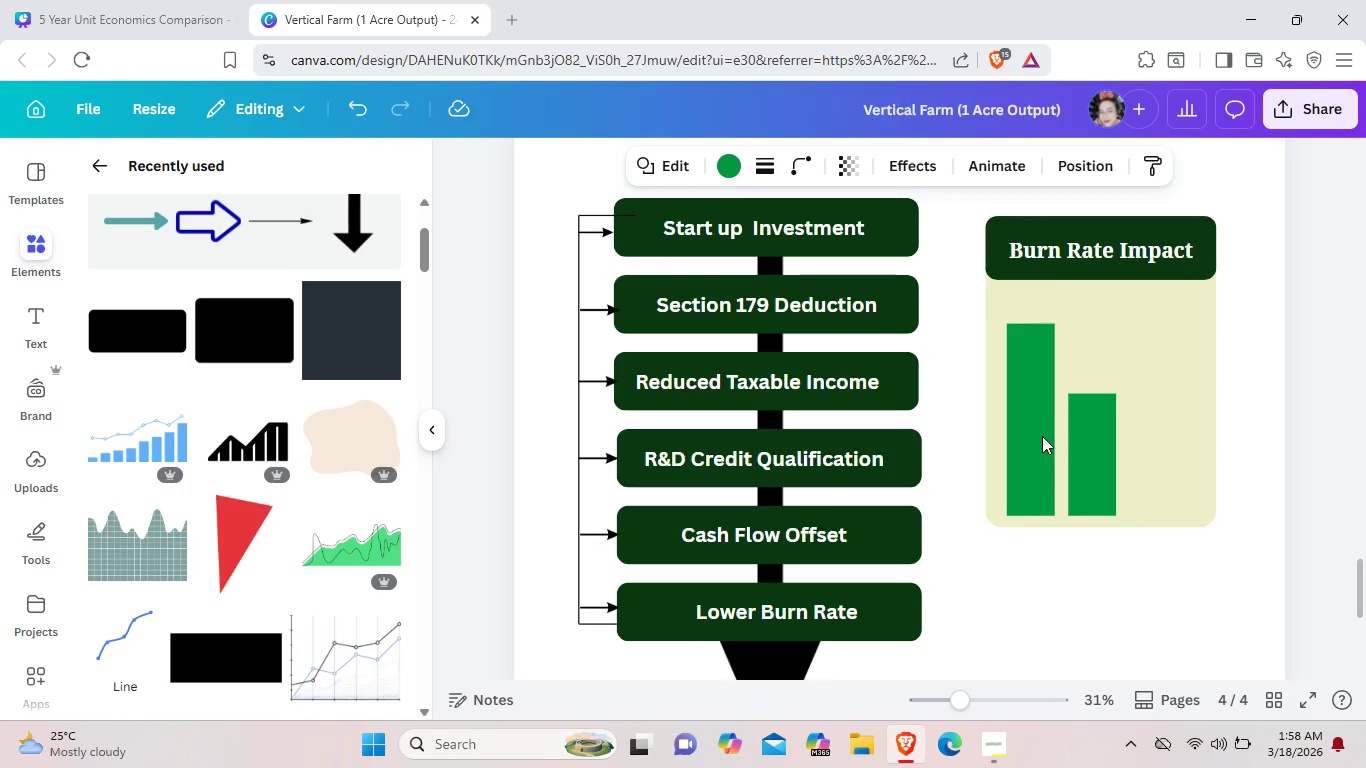 
key(ArrowLeft)
 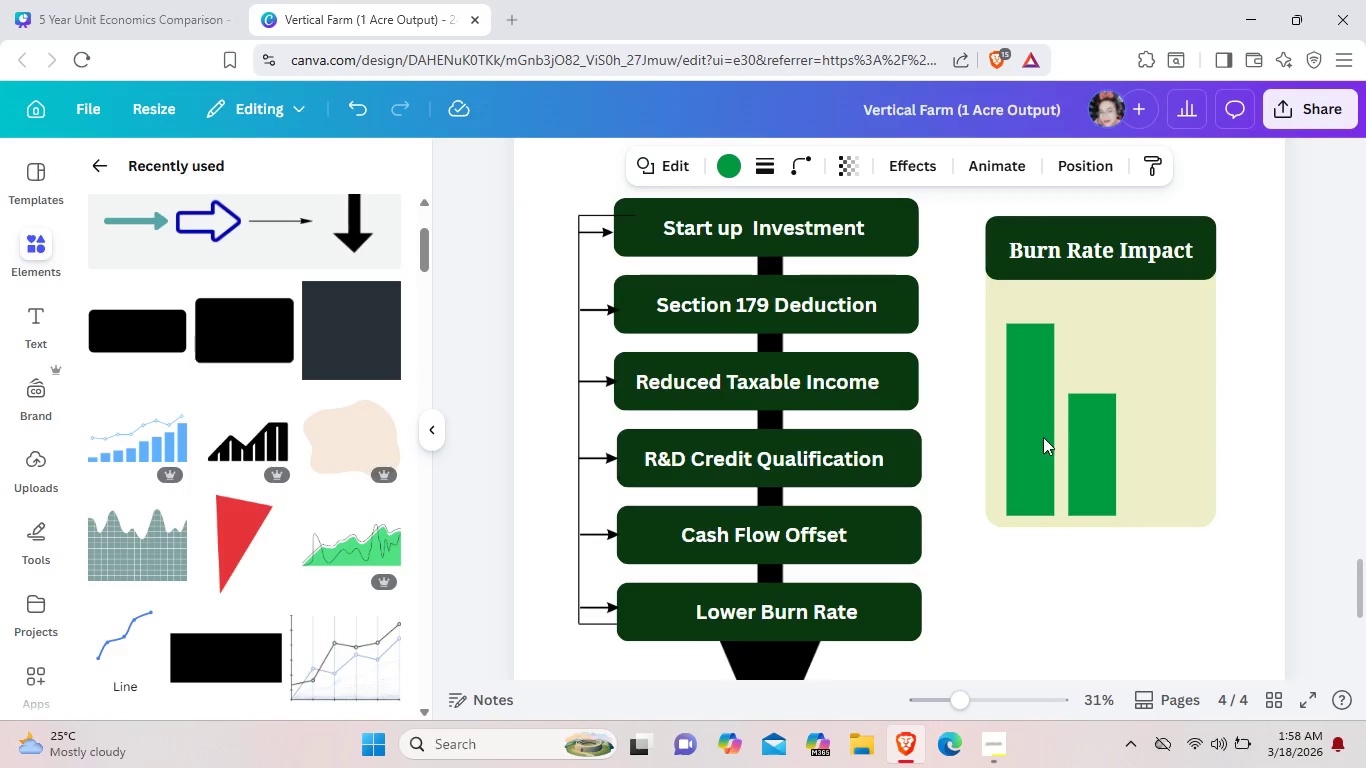 
key(ArrowLeft)
 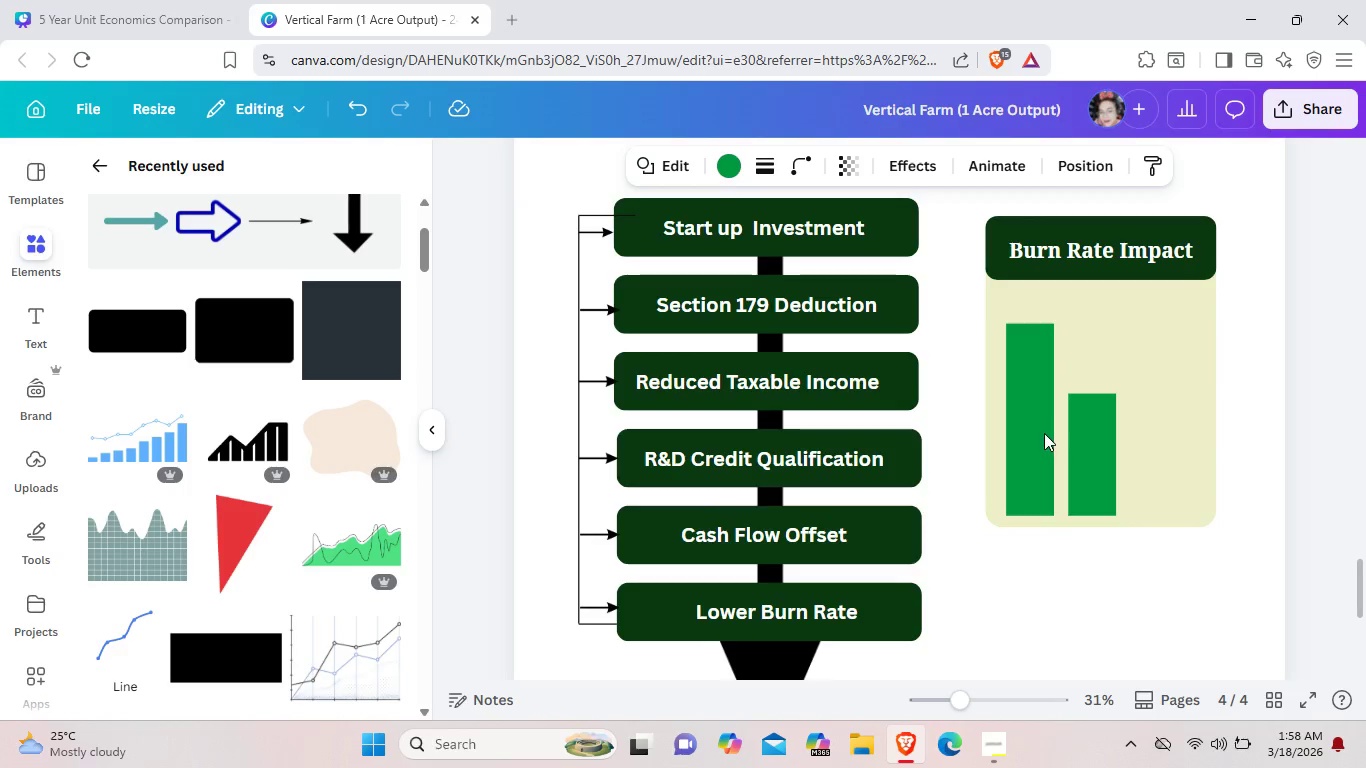 
key(ArrowLeft)
 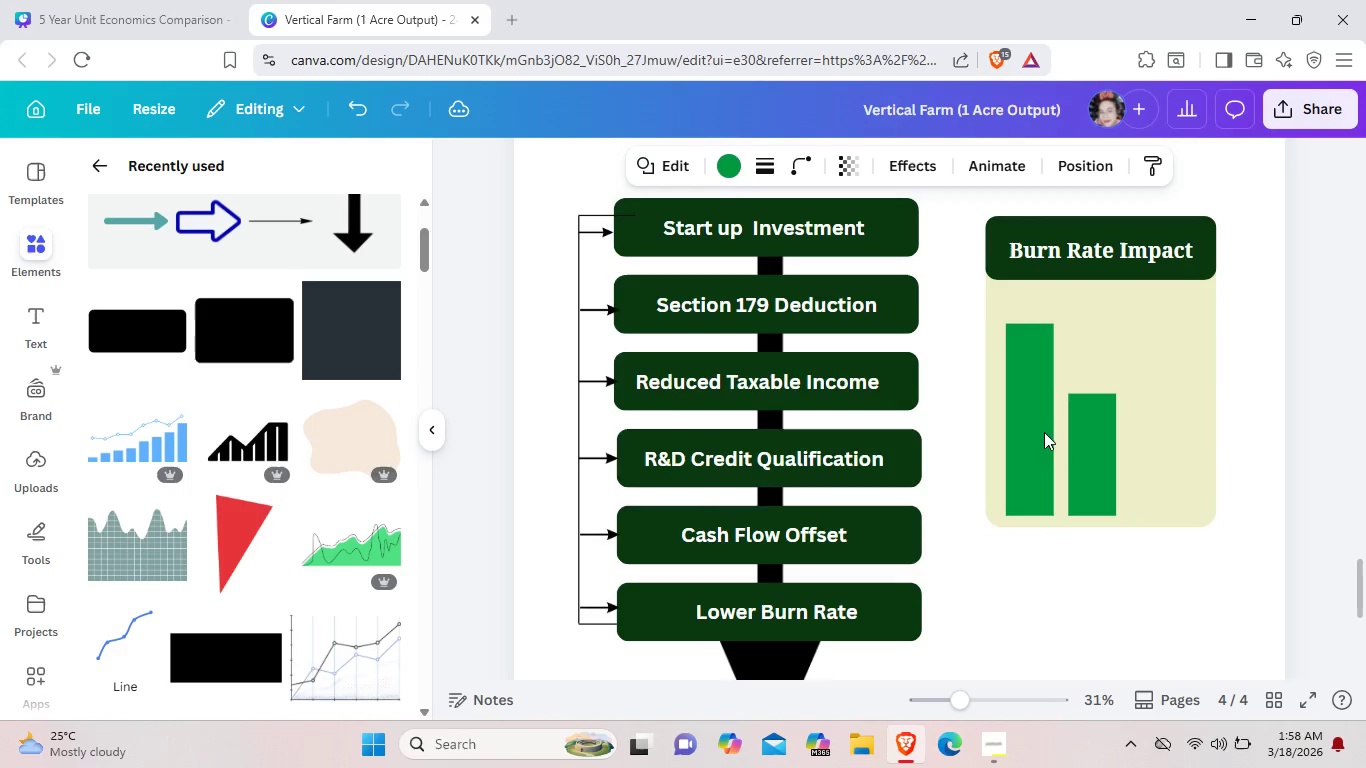 
key(ArrowLeft)
 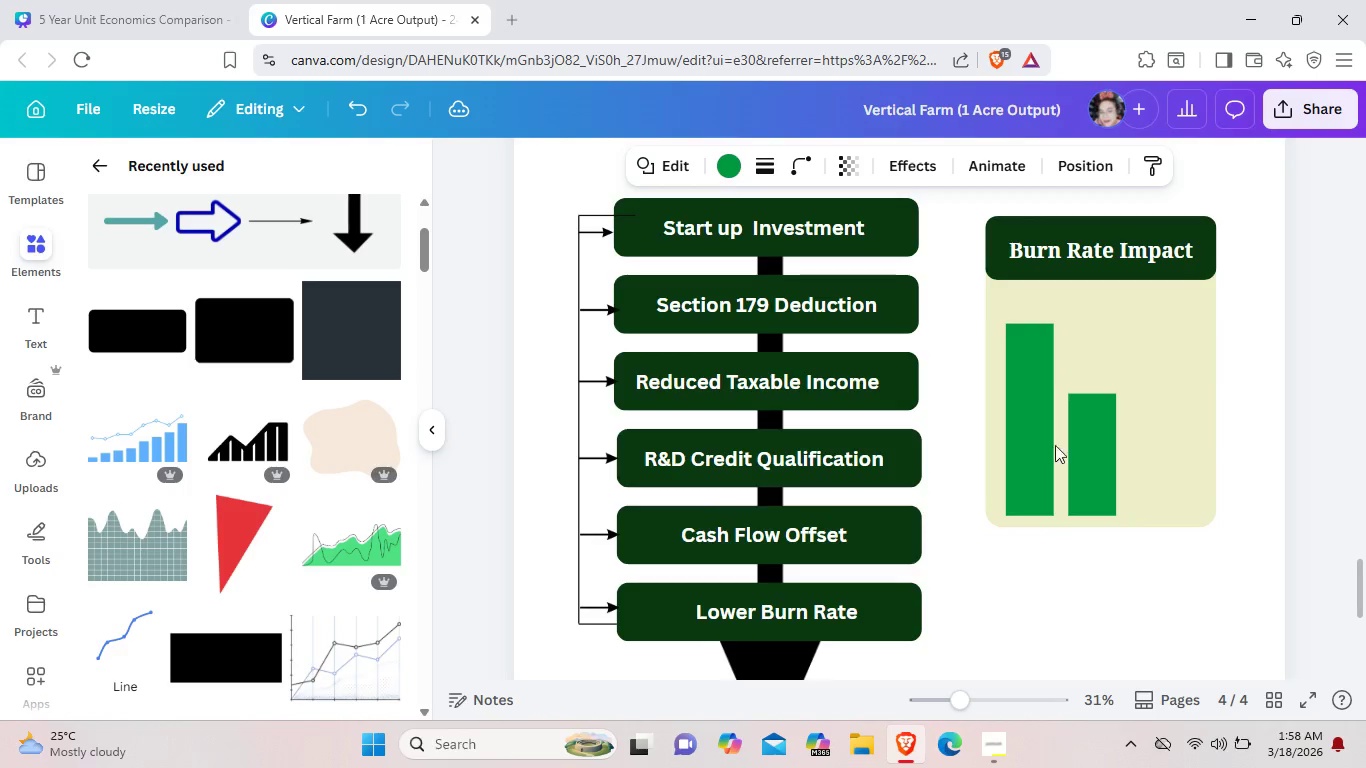 
key(ArrowLeft)
 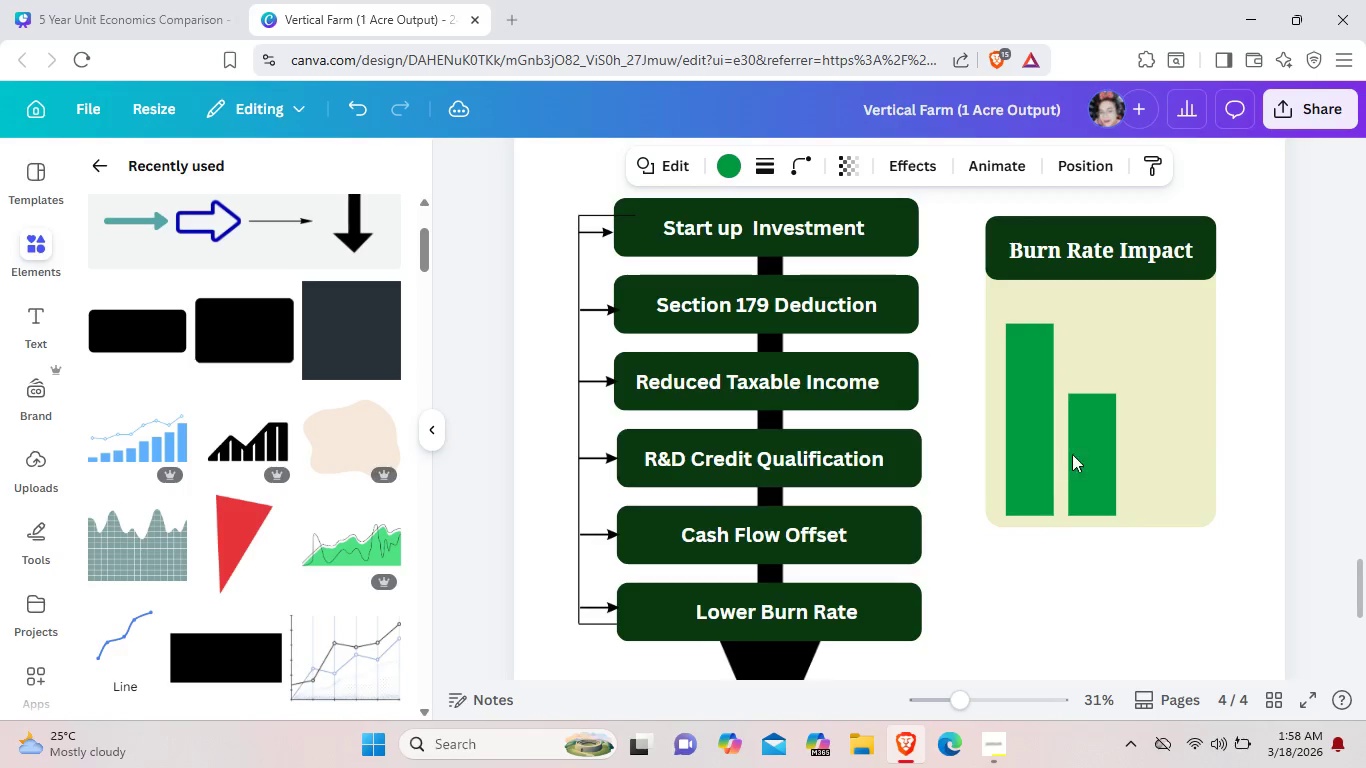 
key(ArrowLeft)
 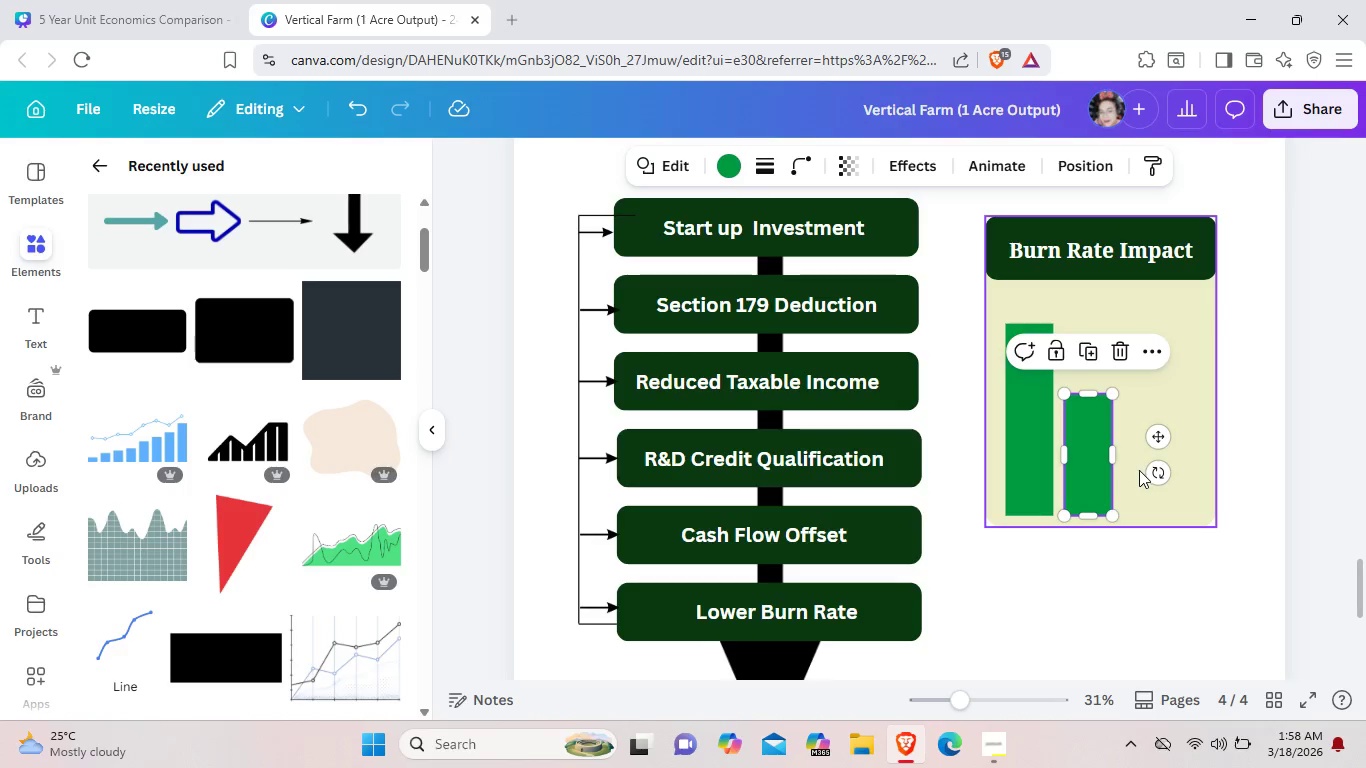 
mouse_move([1164, 527])
 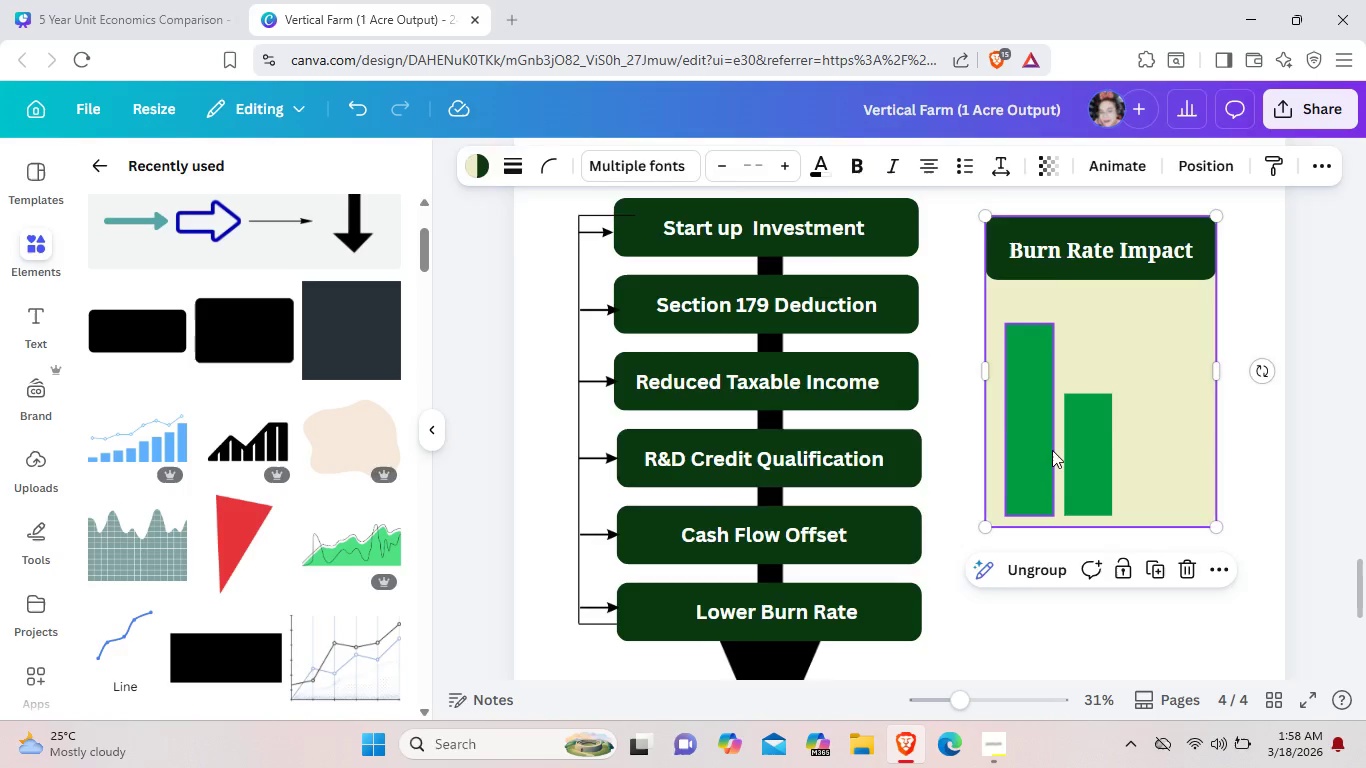 
left_click([1052, 450])
 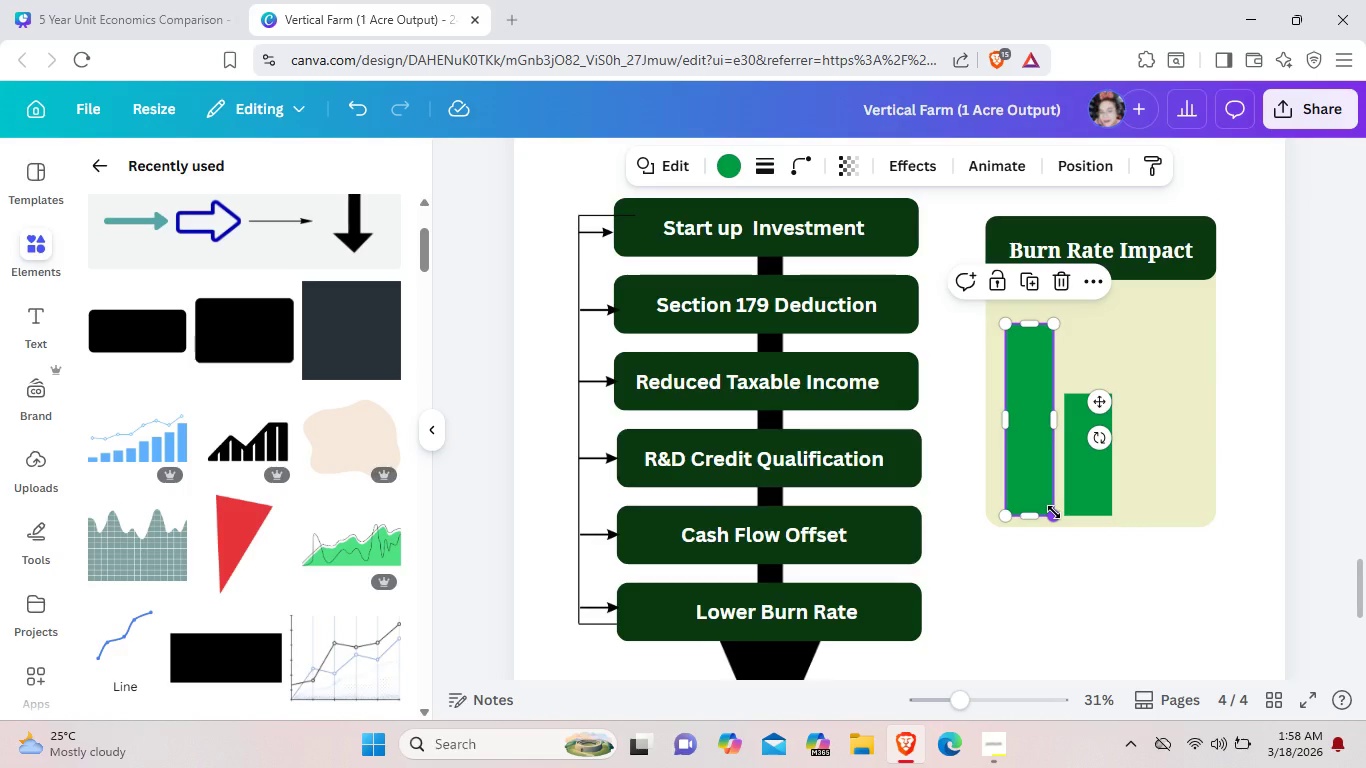 
left_click_drag(start_coordinate=[1054, 512], to_coordinate=[1045, 503])
 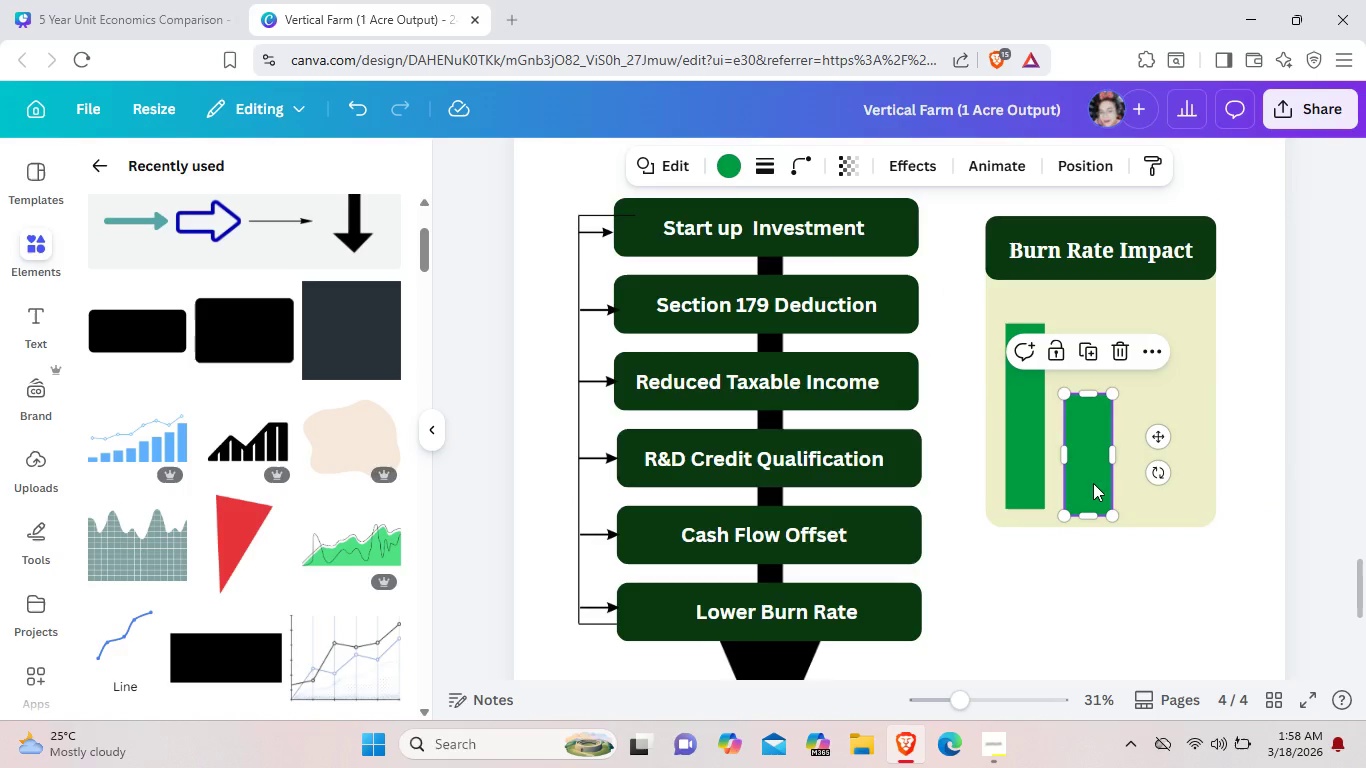 
left_click([1093, 483])
 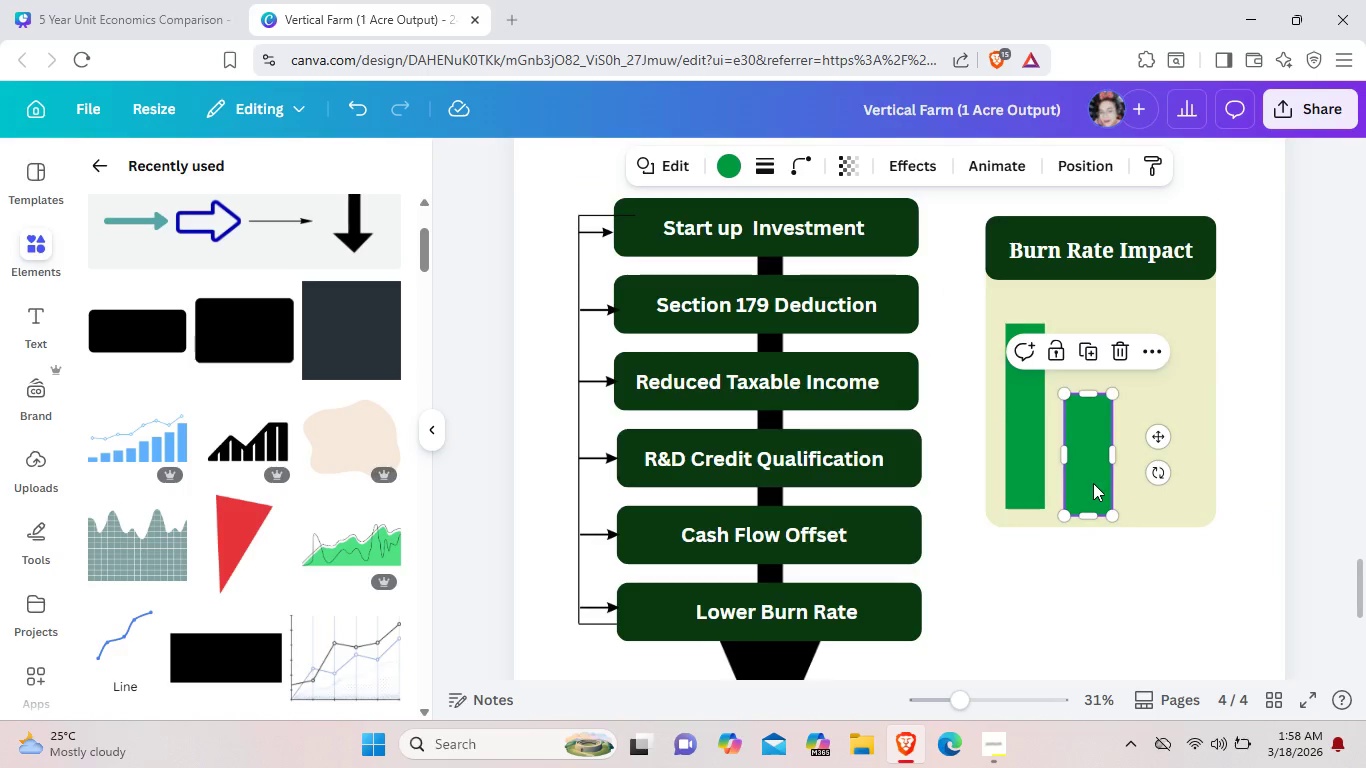 
key(Backspace)
 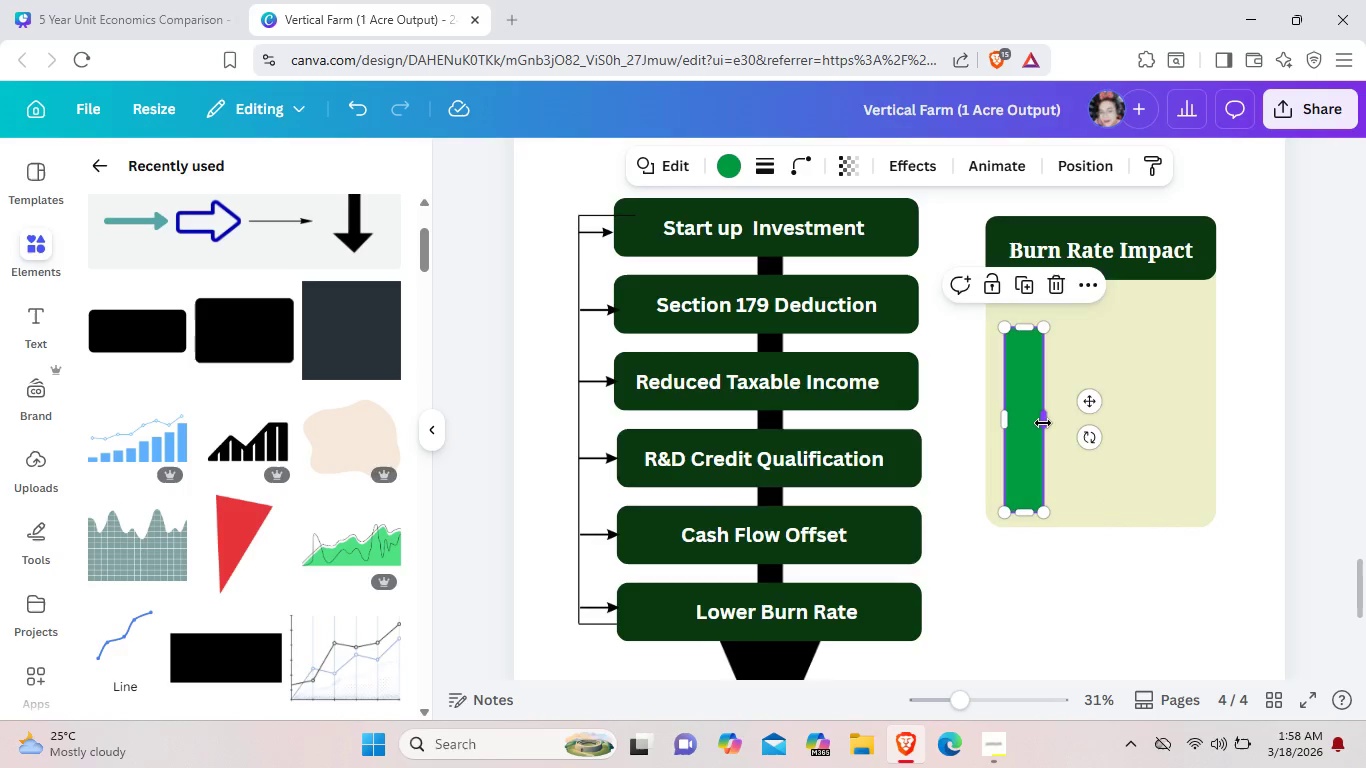 
wait(5.31)
 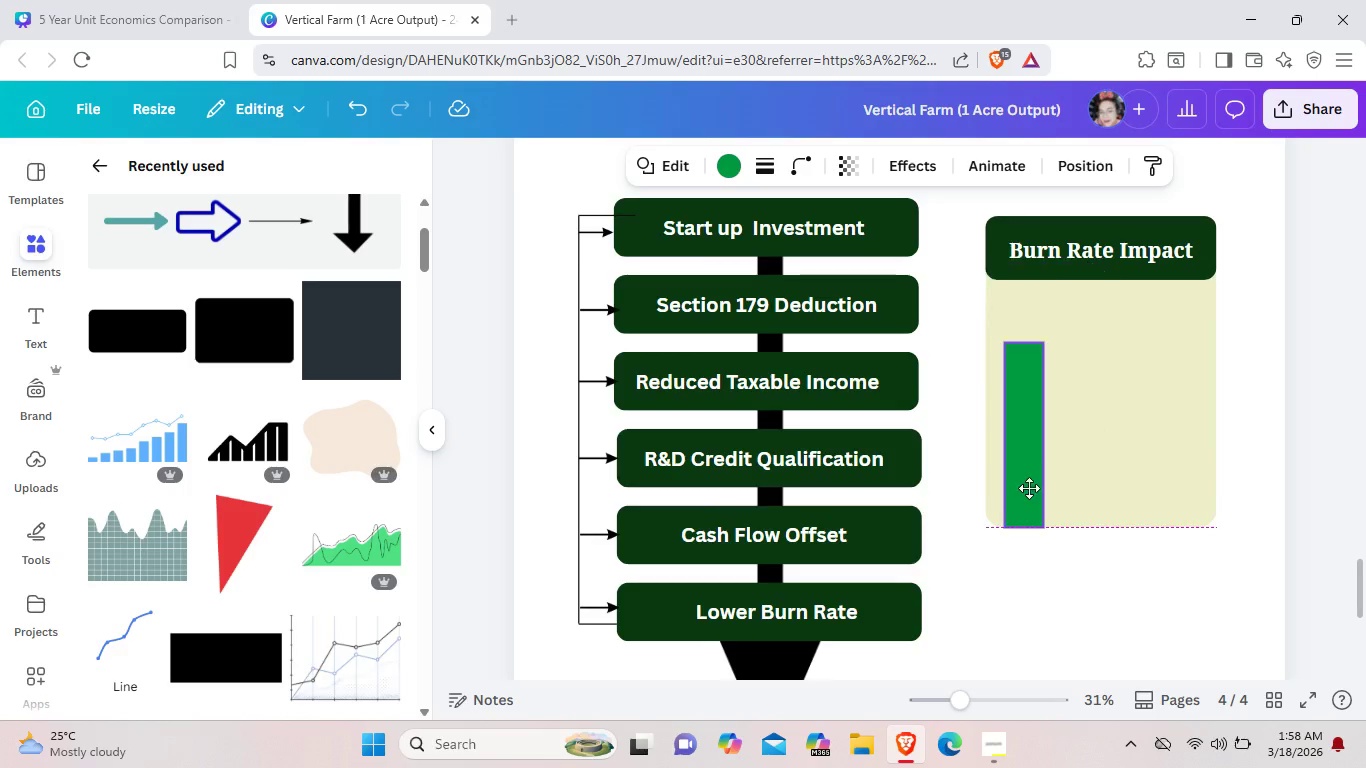 
left_click([1044, 423])
 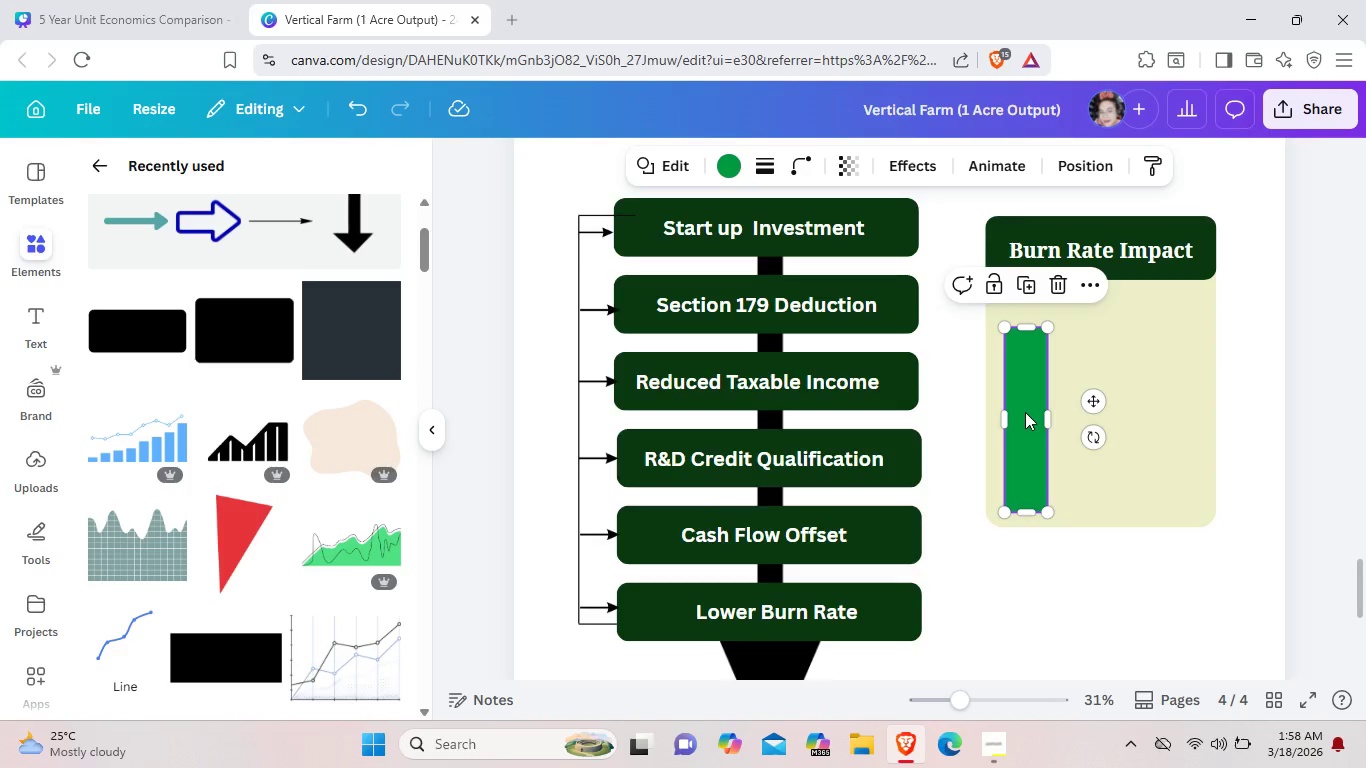 
key(Control+C)
 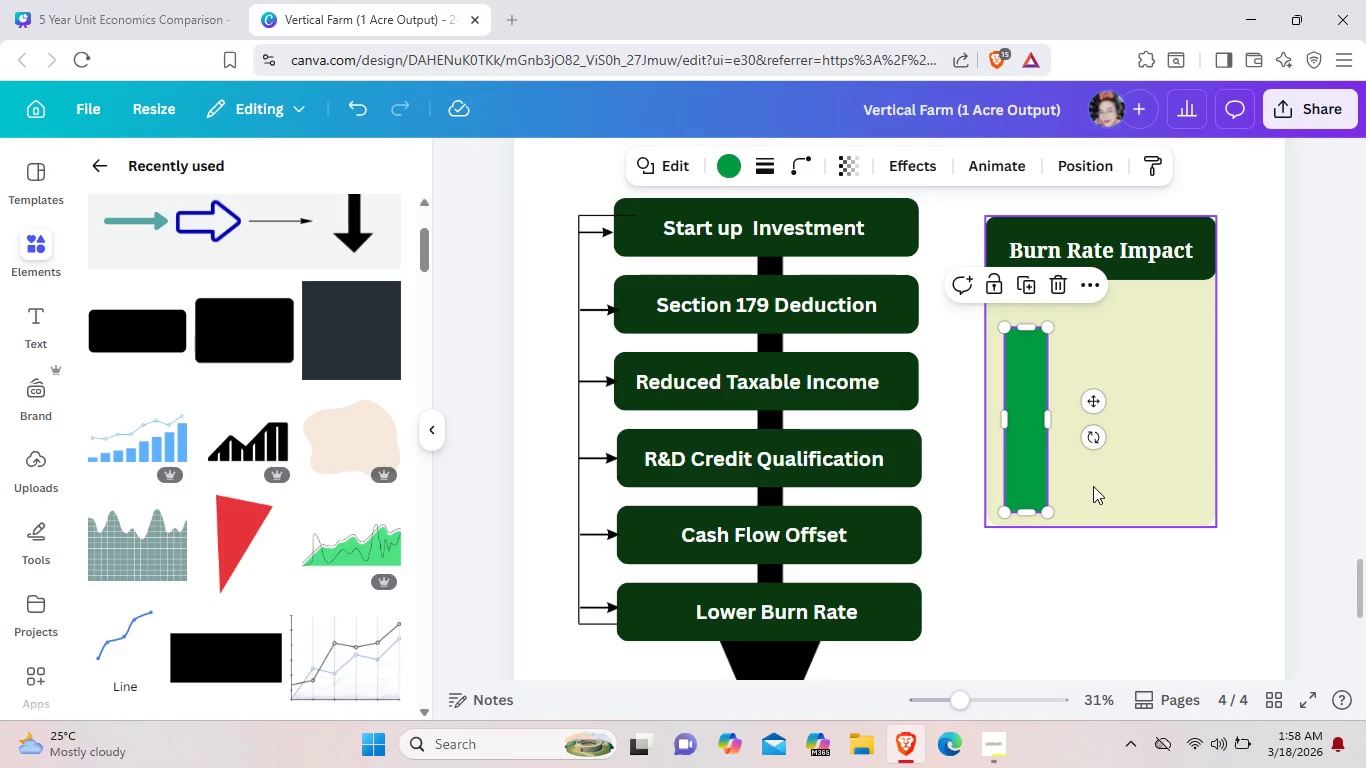 
left_click([1093, 486])
 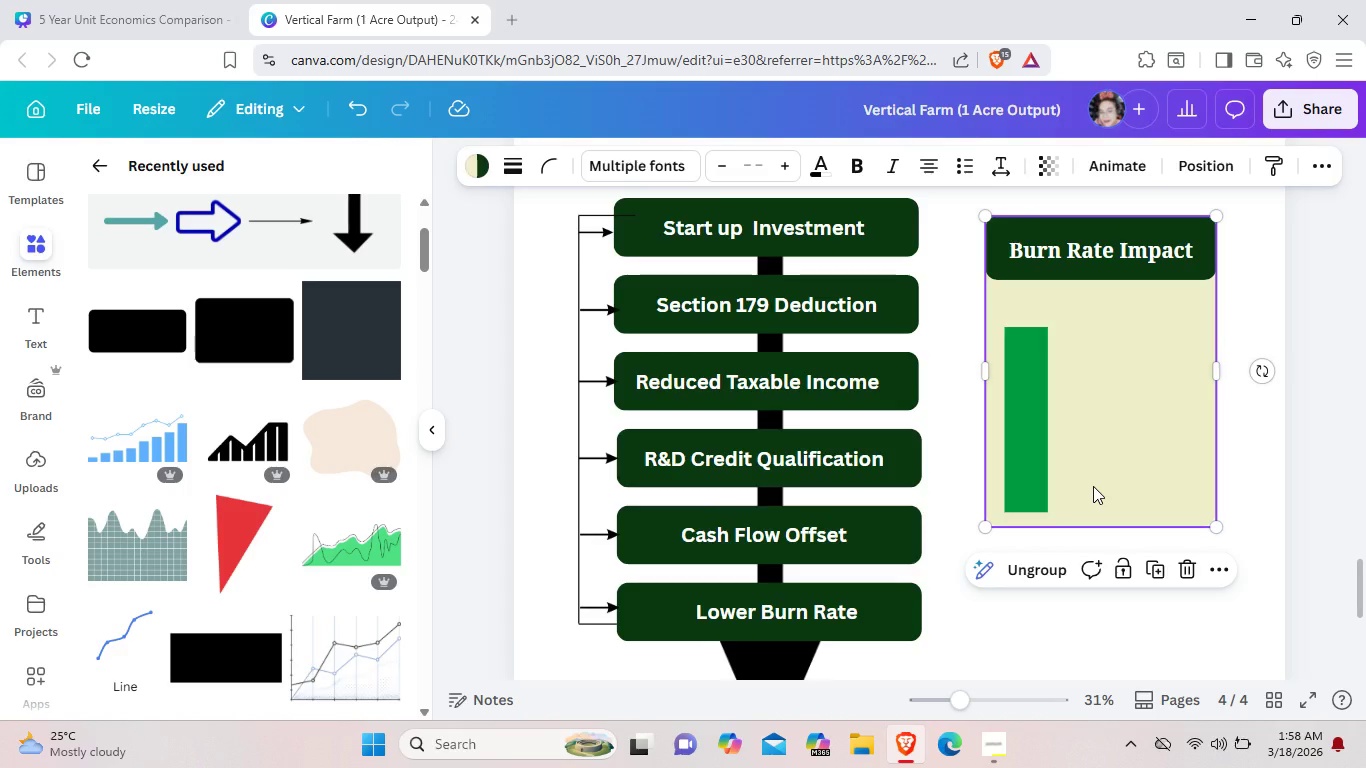 
key(Control+V)
 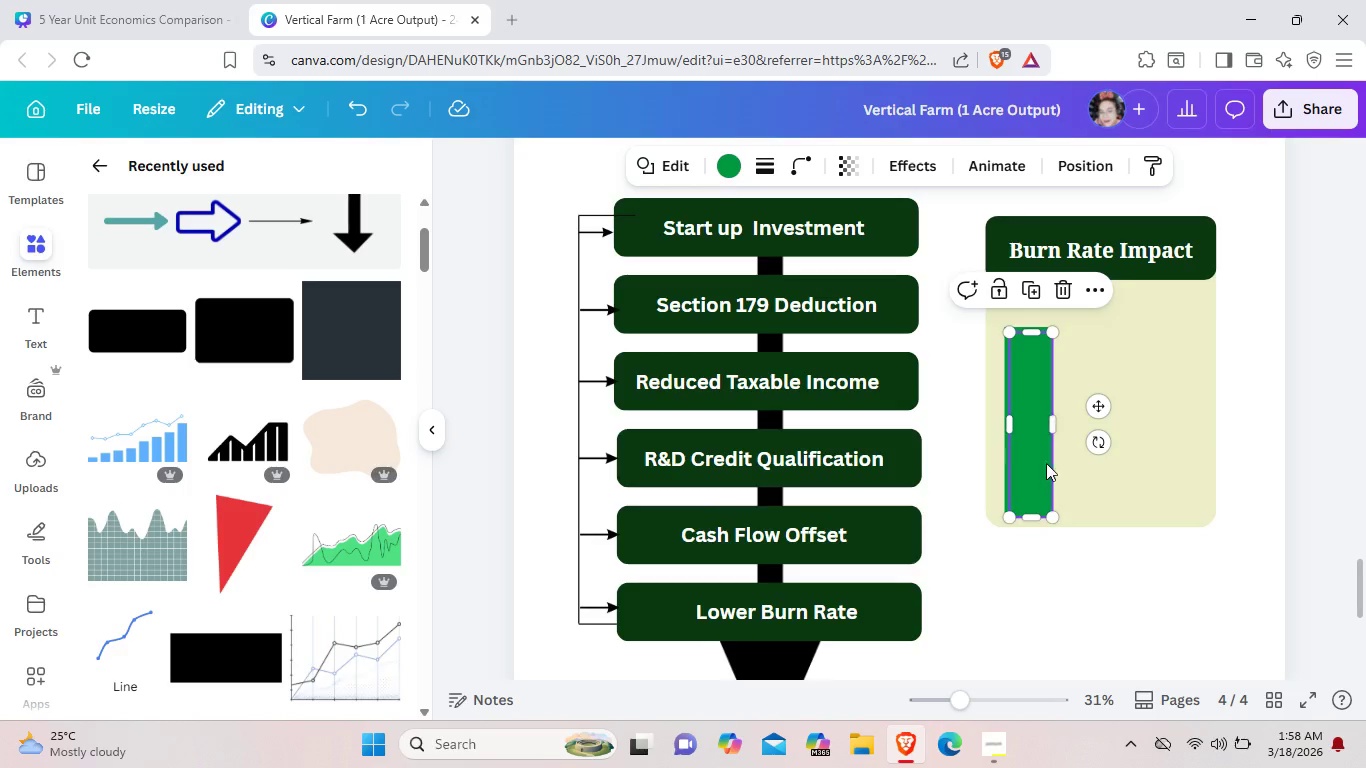 
left_click_drag(start_coordinate=[1039, 462], to_coordinate=[1085, 460])
 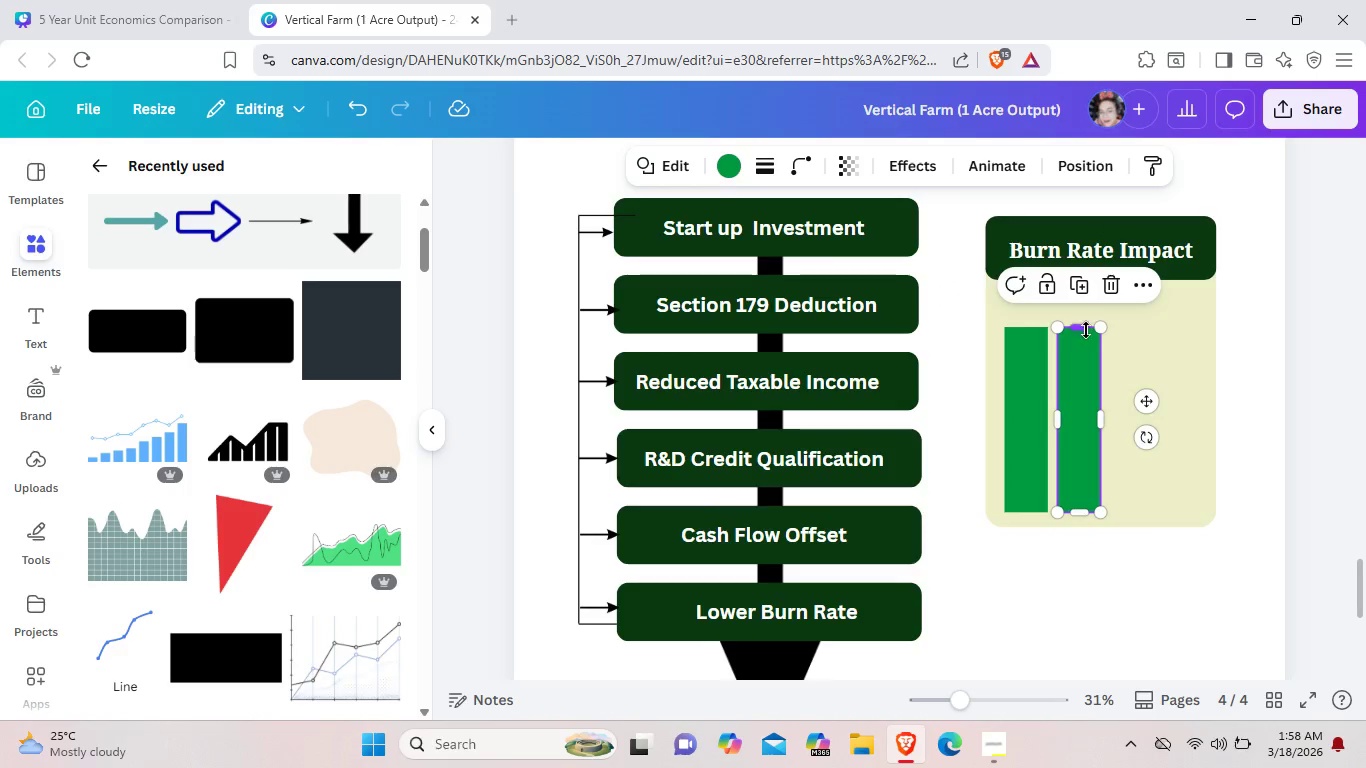 
left_click_drag(start_coordinate=[1086, 327], to_coordinate=[1078, 400])
 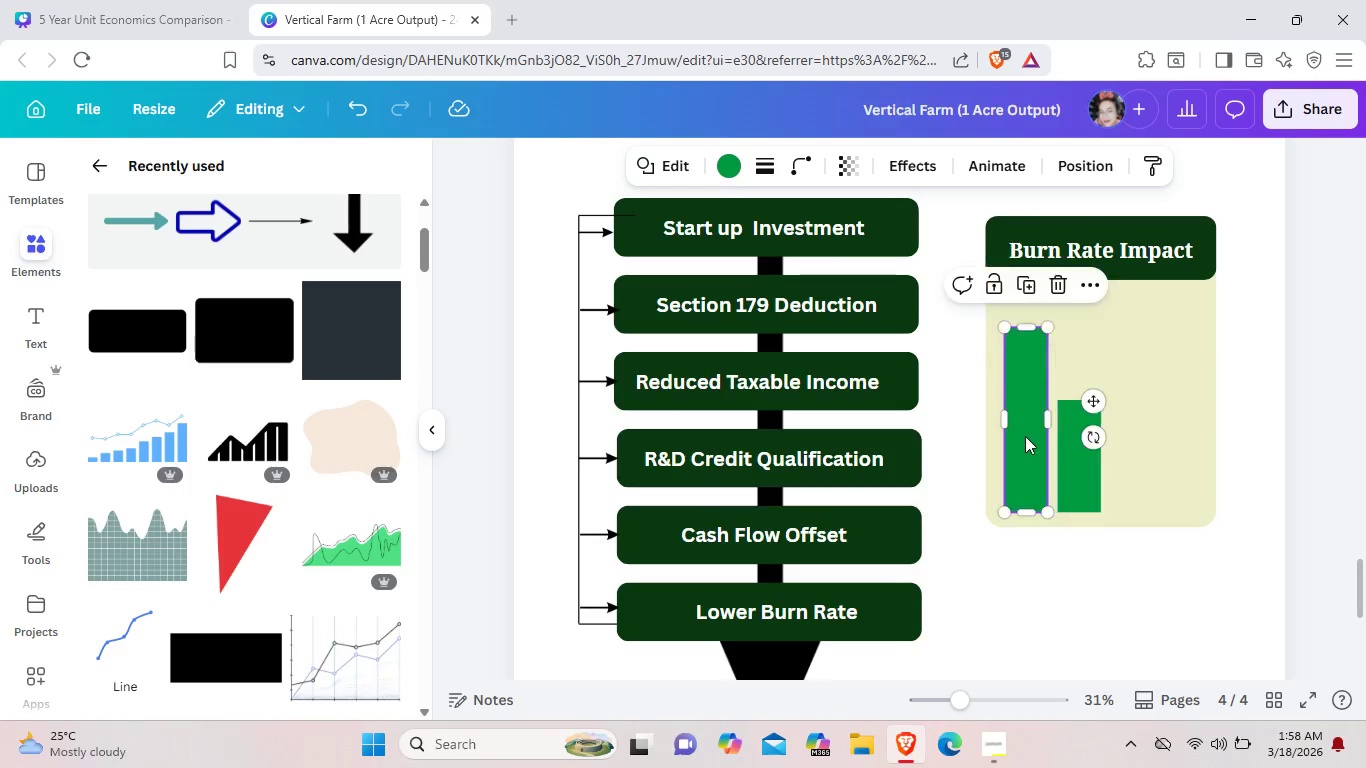 
left_click([1025, 436])
 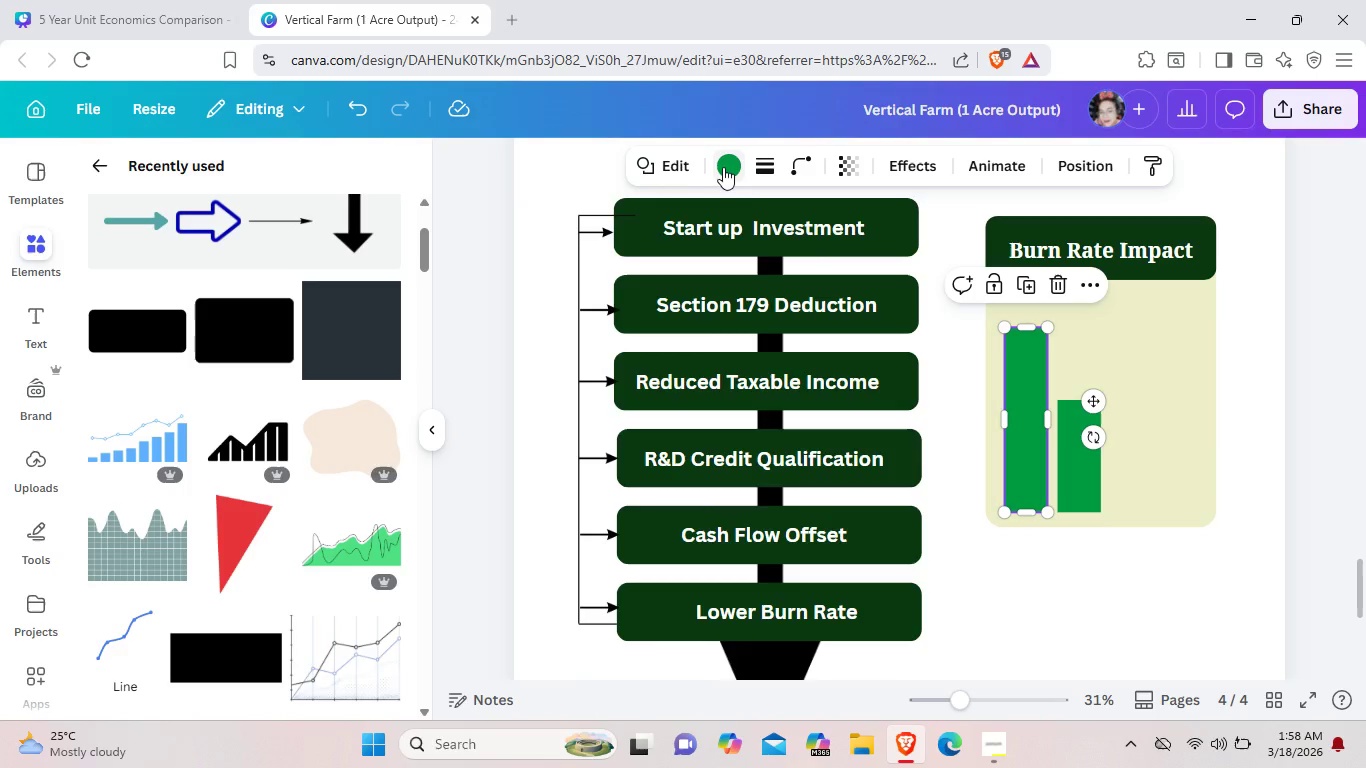 
left_click([724, 168])
 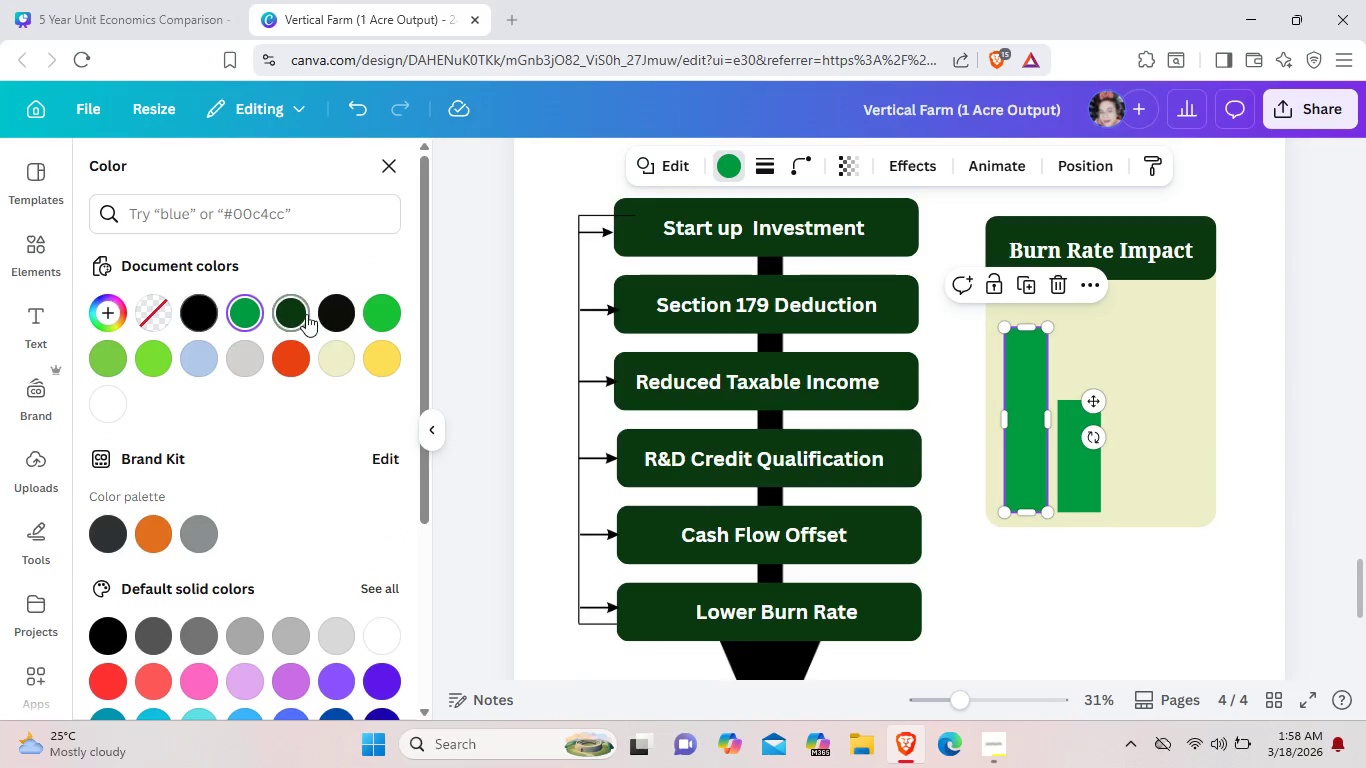 
left_click([306, 315])
 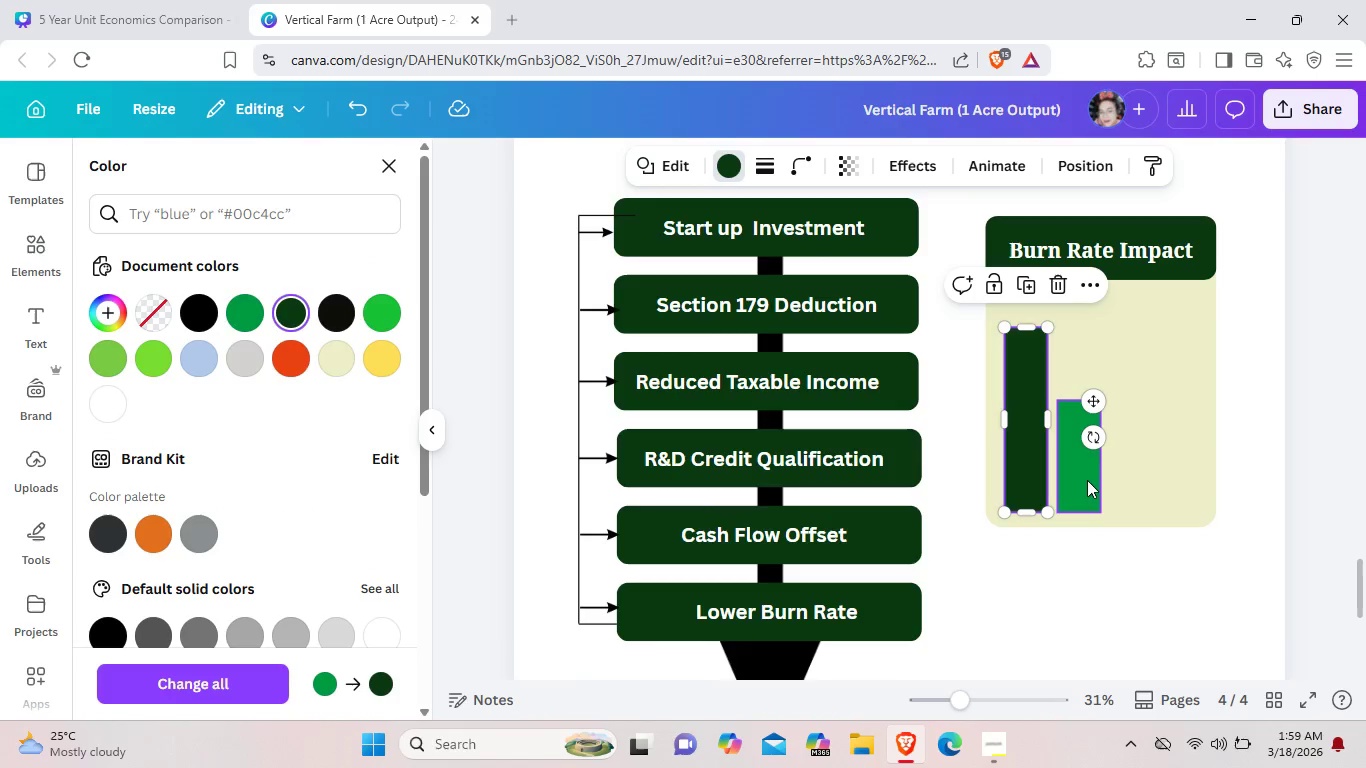 
left_click([1088, 482])
 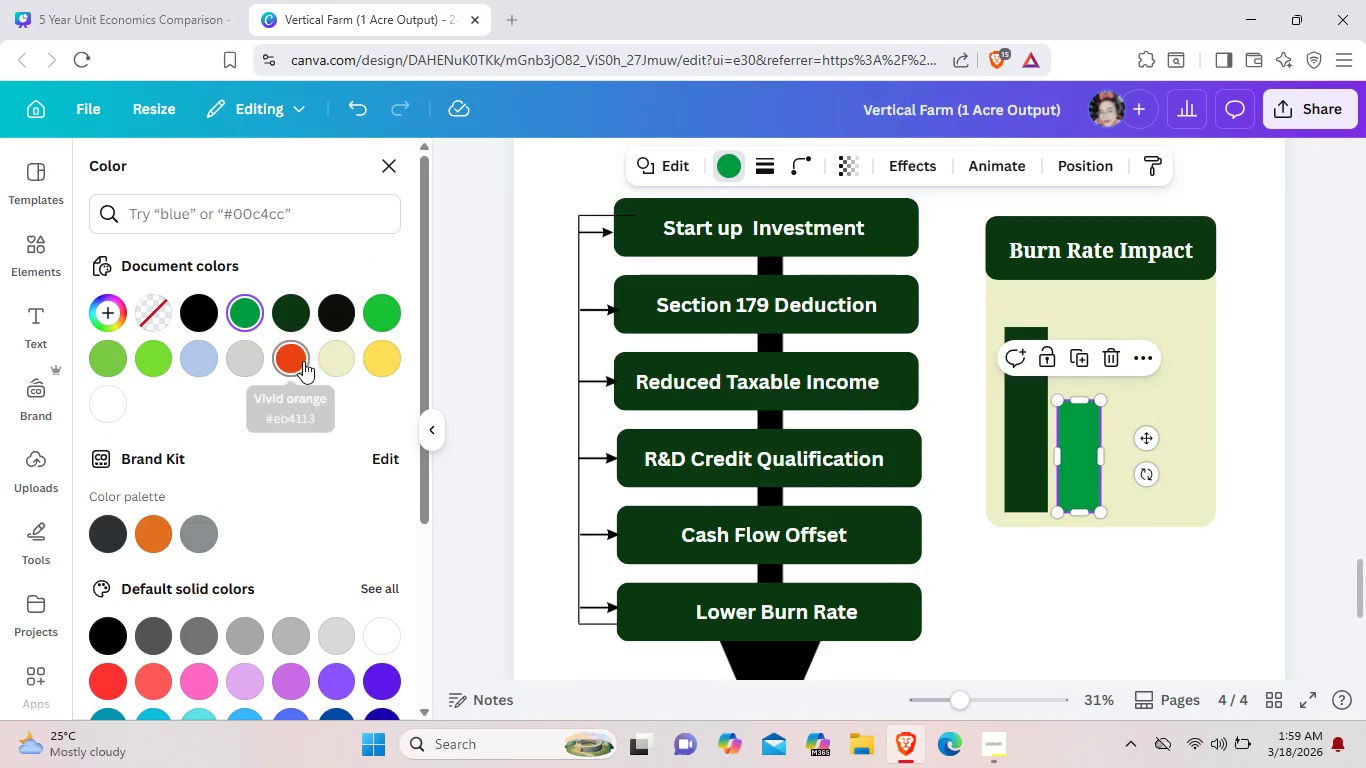 
left_click([303, 361])
 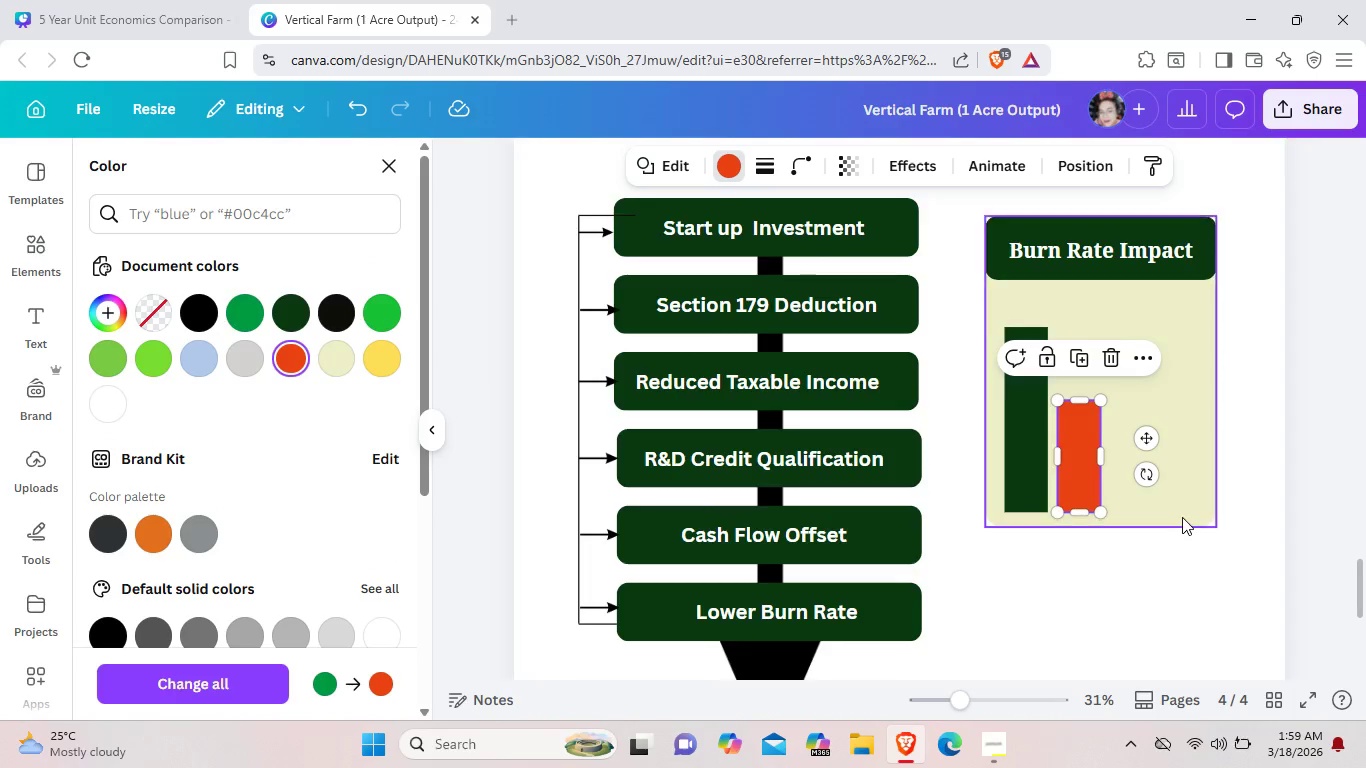 
left_click([1183, 517])
 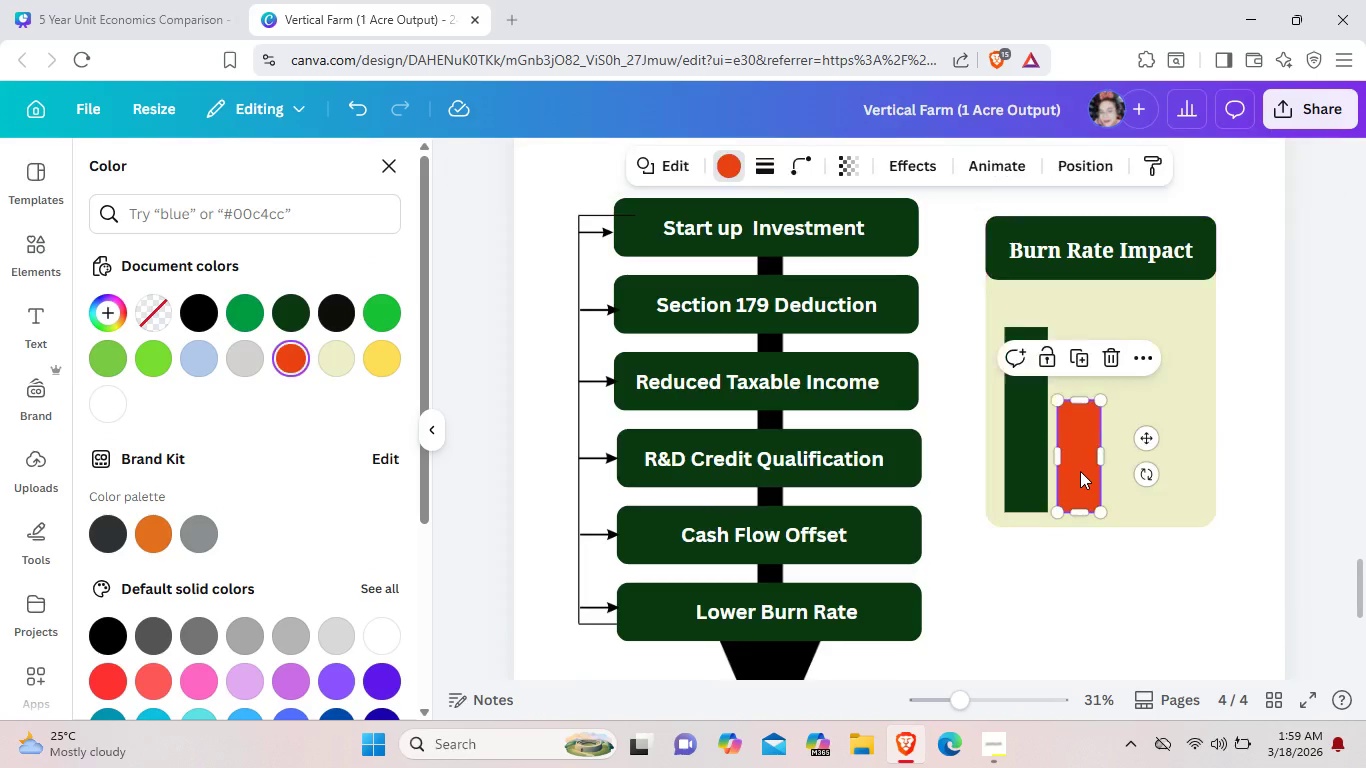 
left_click([1080, 471])
 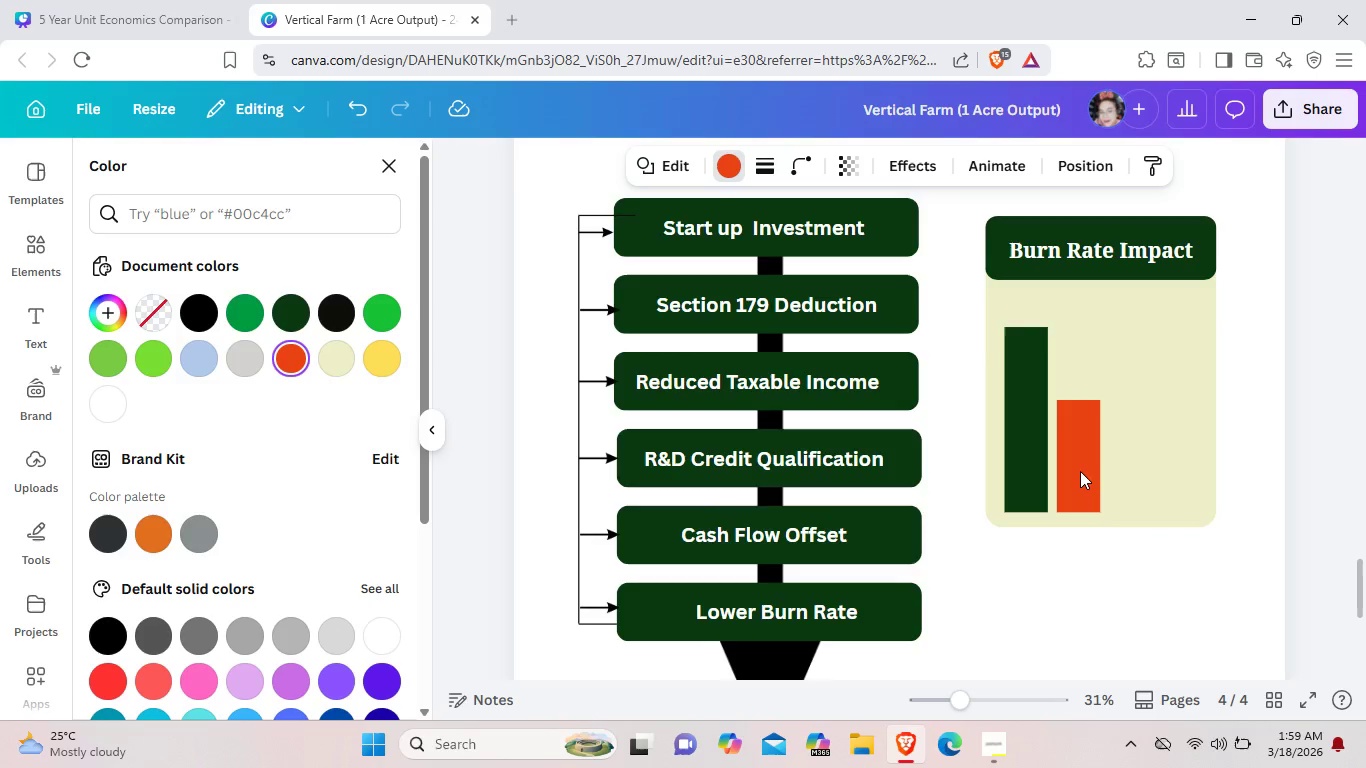 
key(ArrowLeft)
 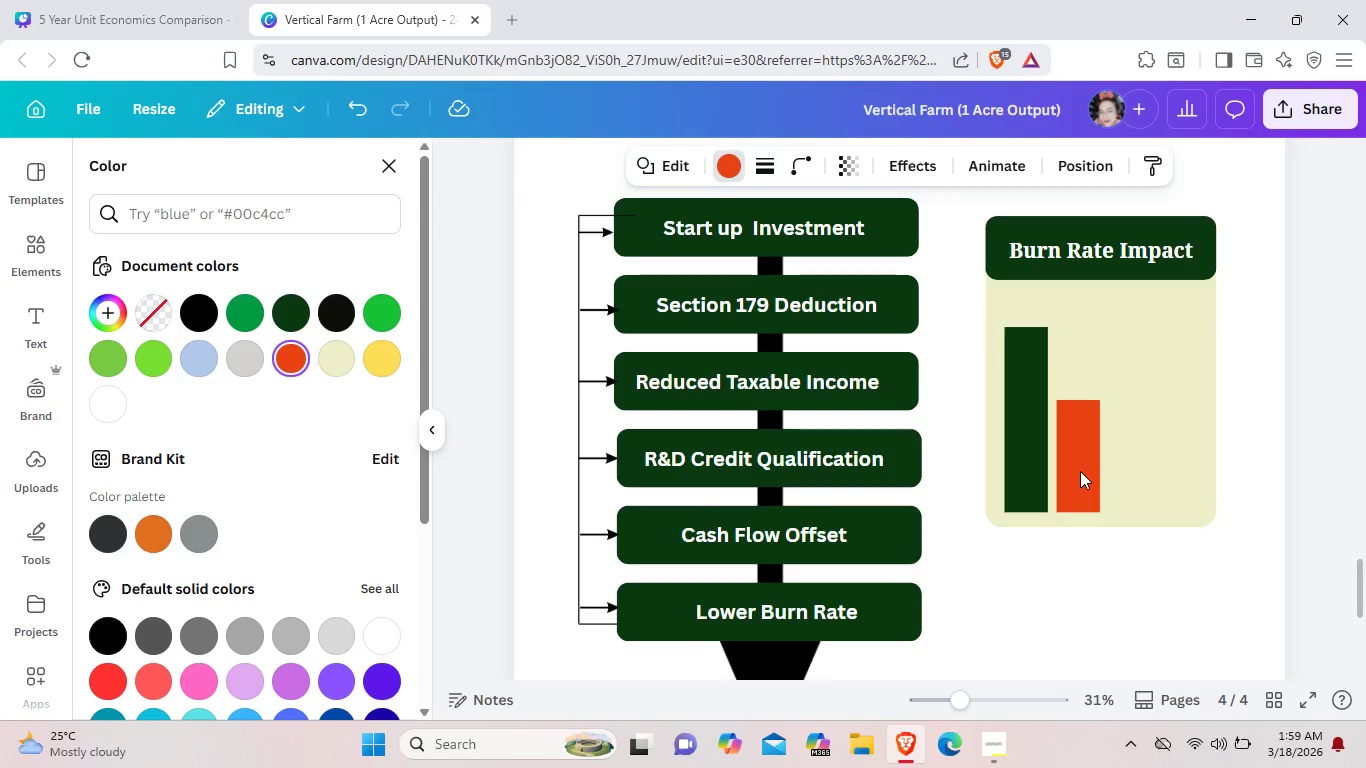 
key(ArrowLeft)
 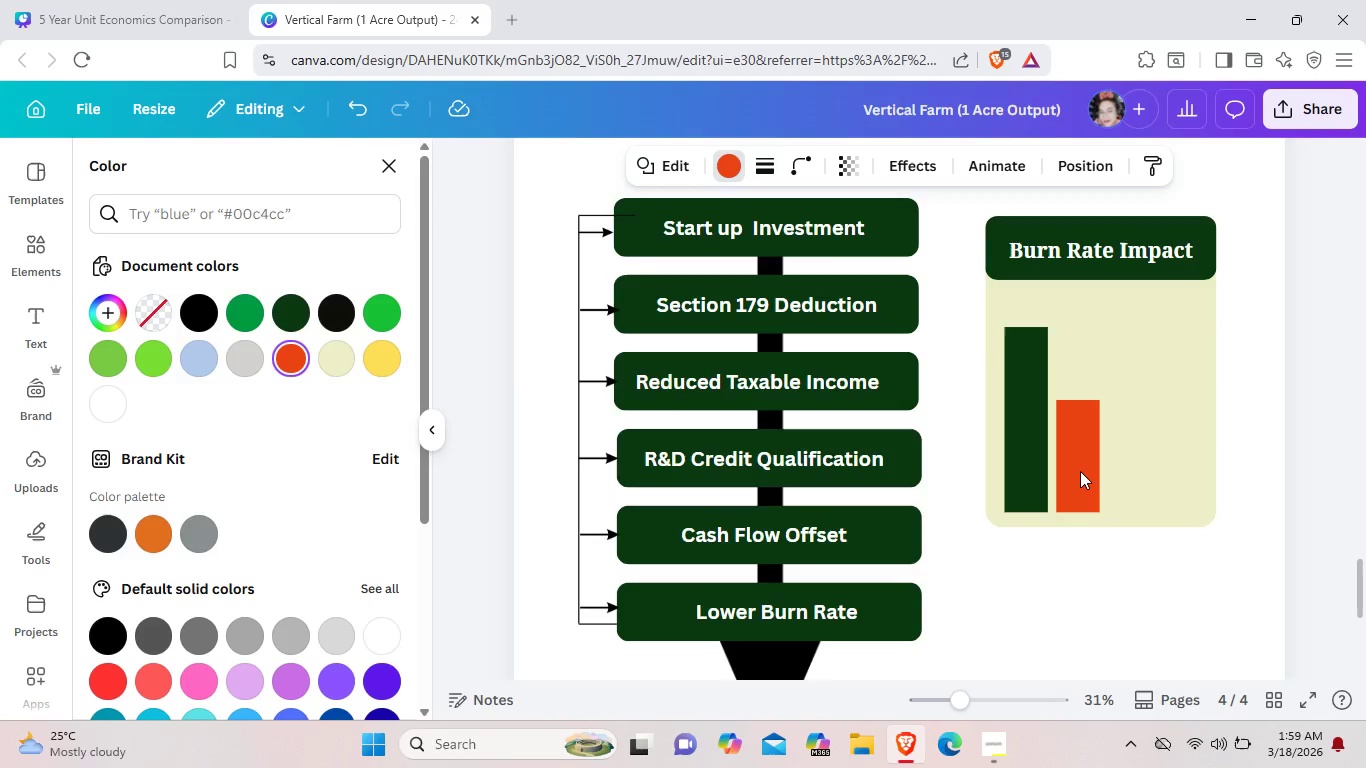 
key(ArrowLeft)
 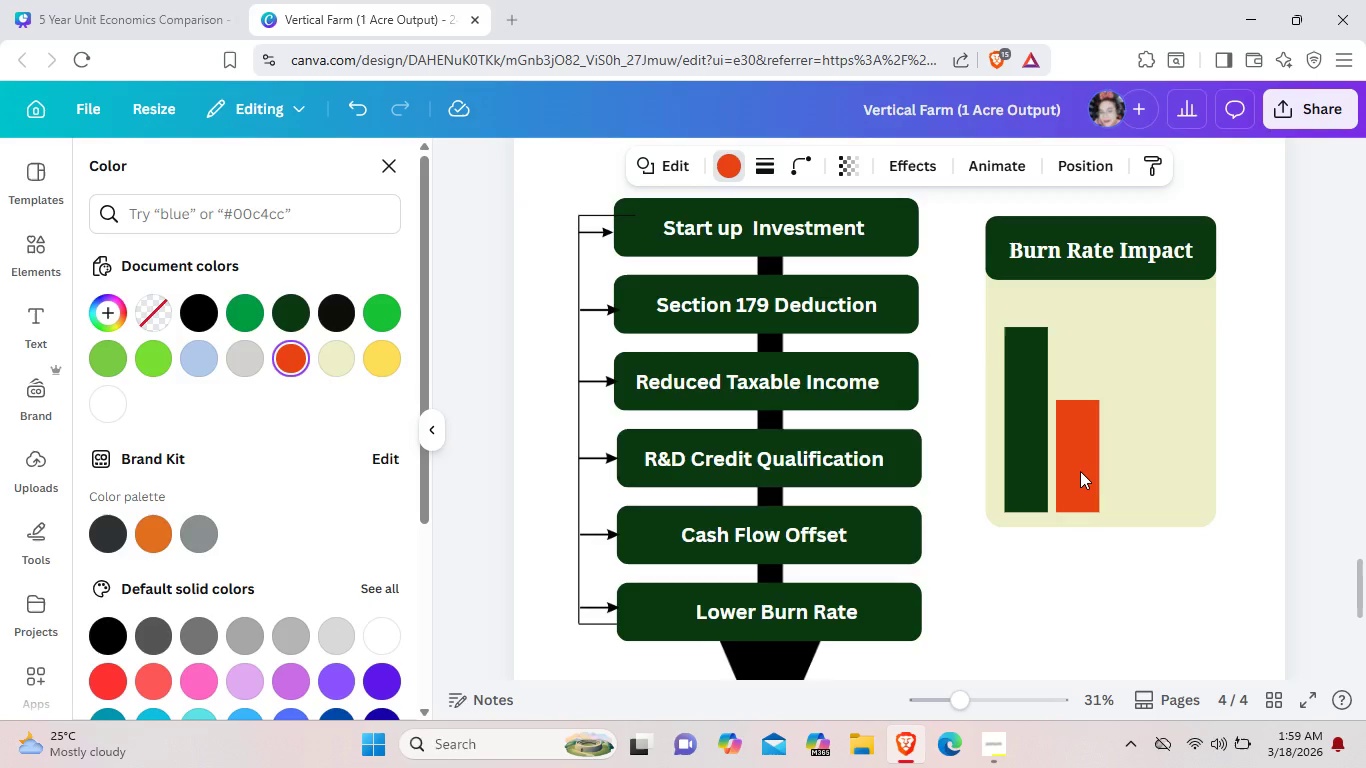 
key(ArrowLeft)
 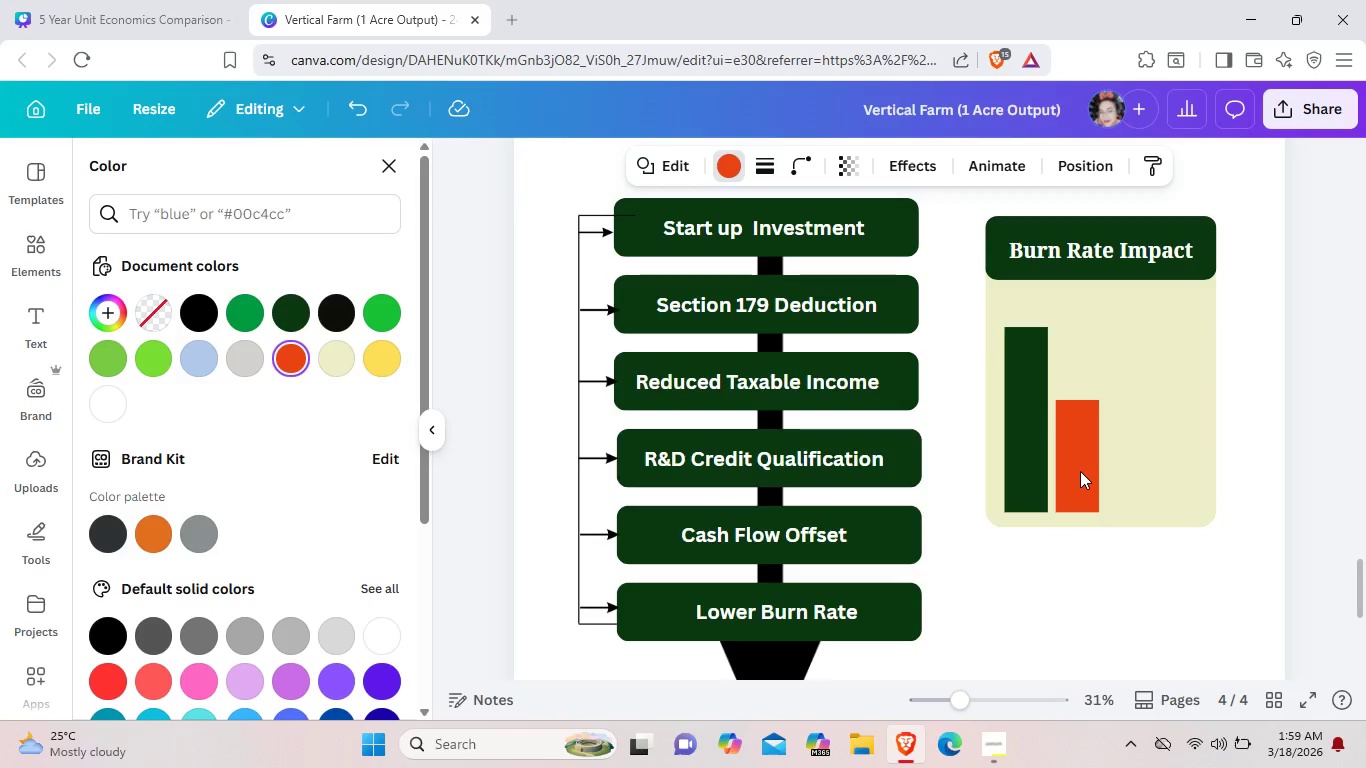 
key(ArrowLeft)
 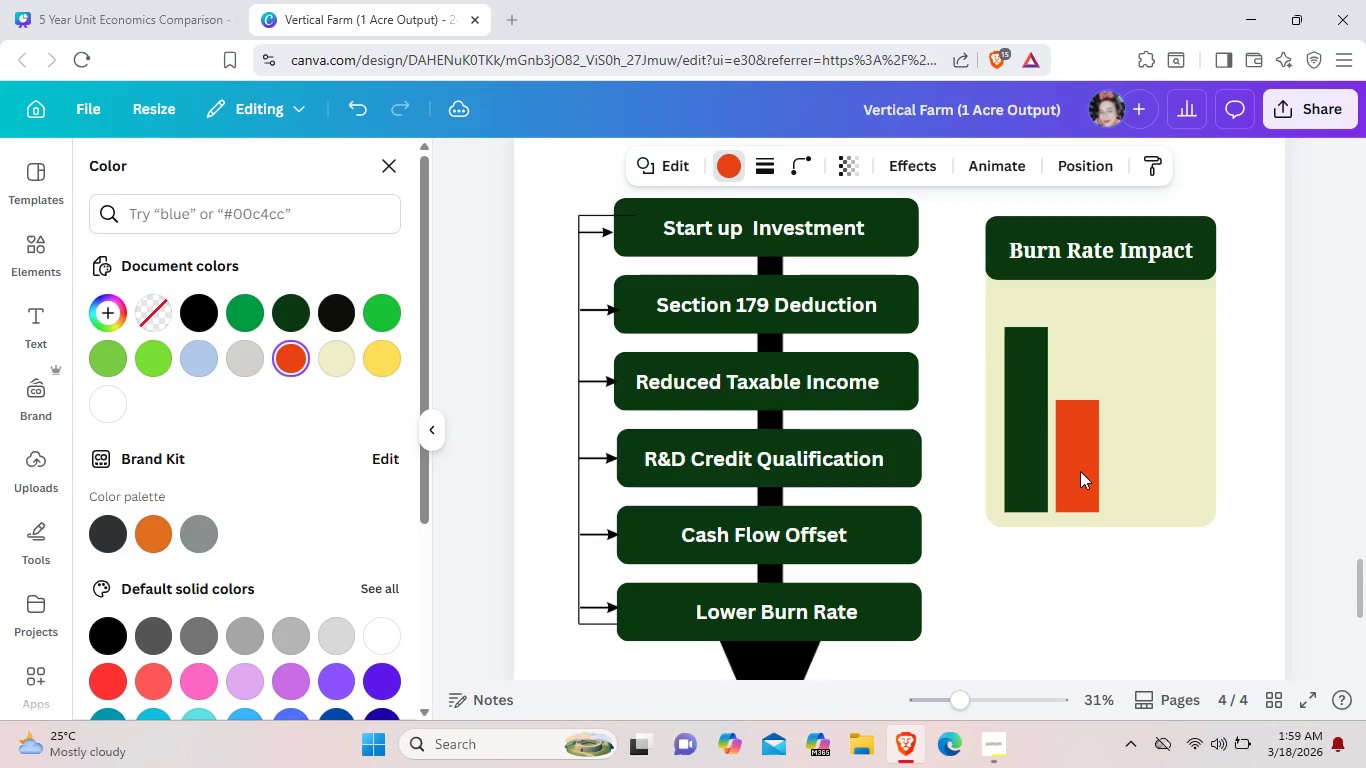 
key(ArrowLeft)
 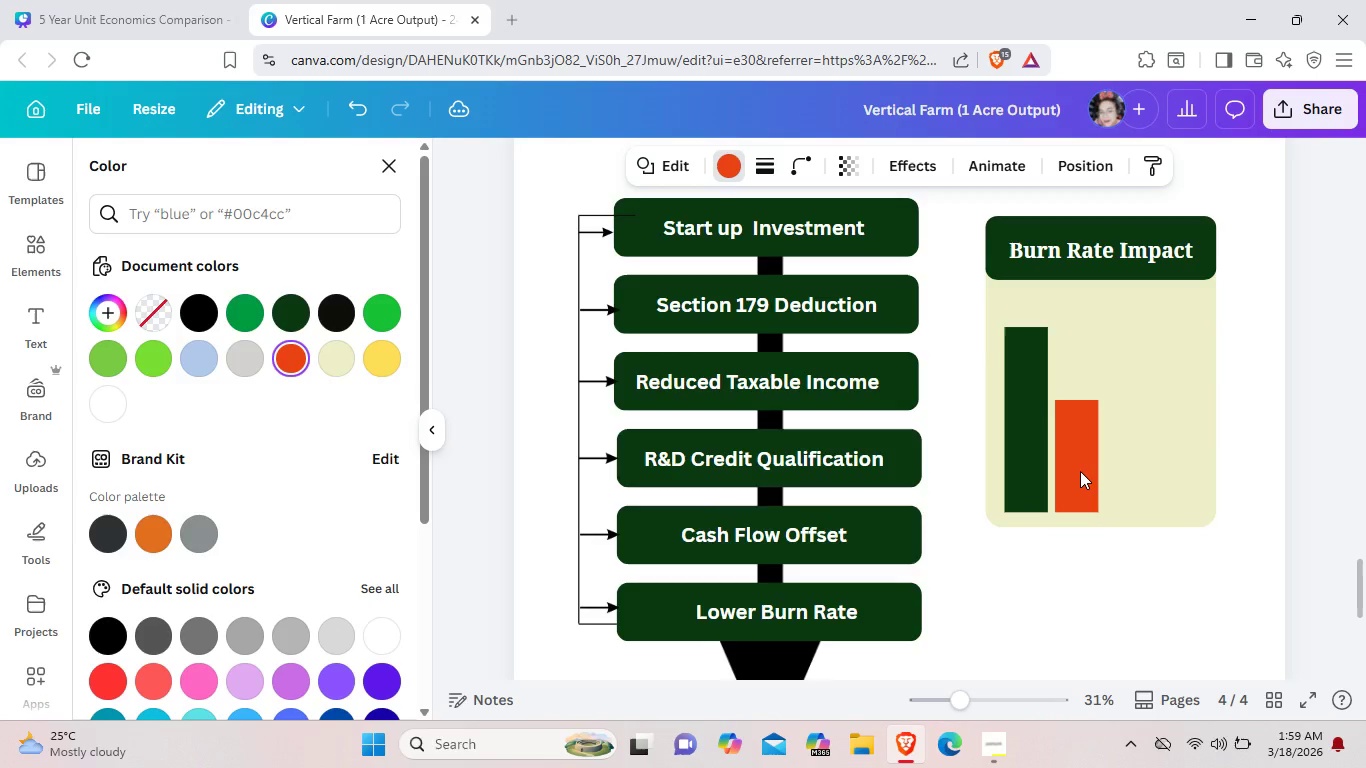 
key(ArrowLeft)
 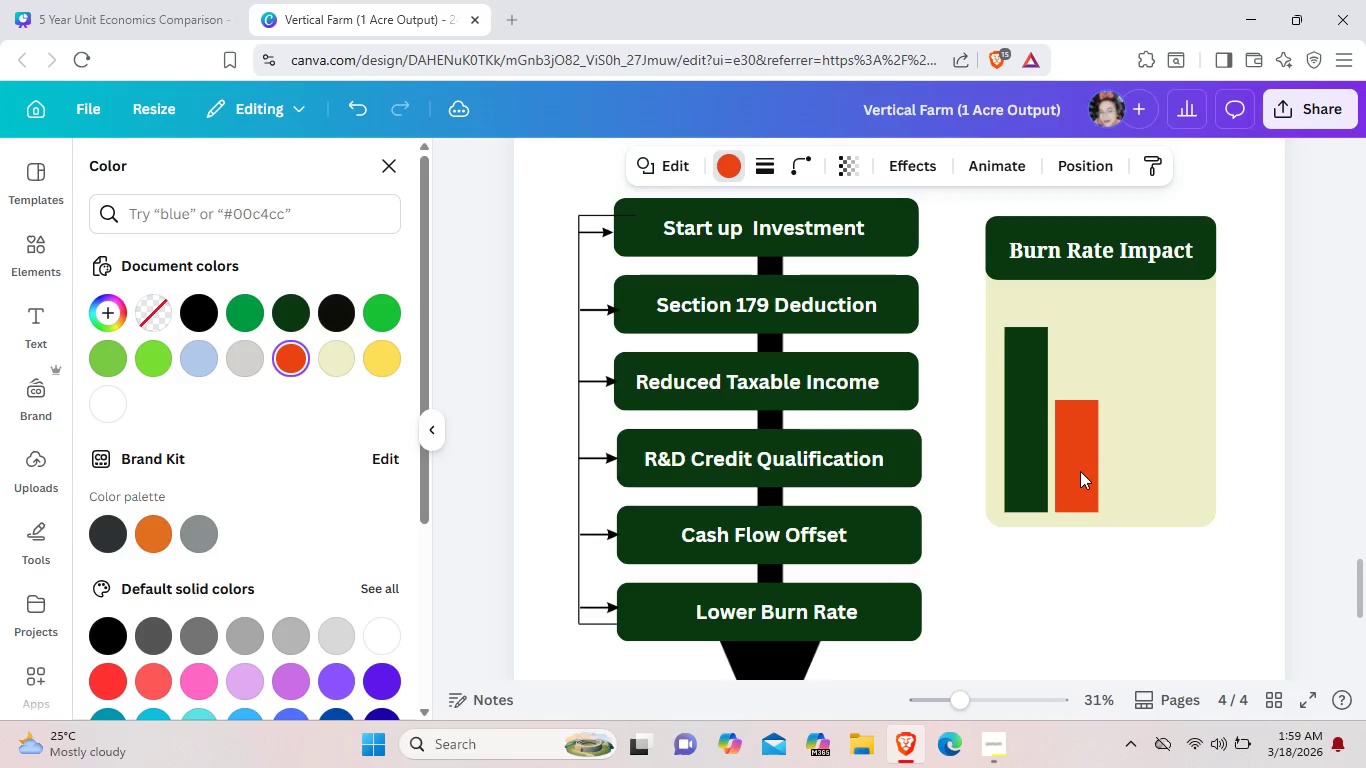 
key(ArrowLeft)
 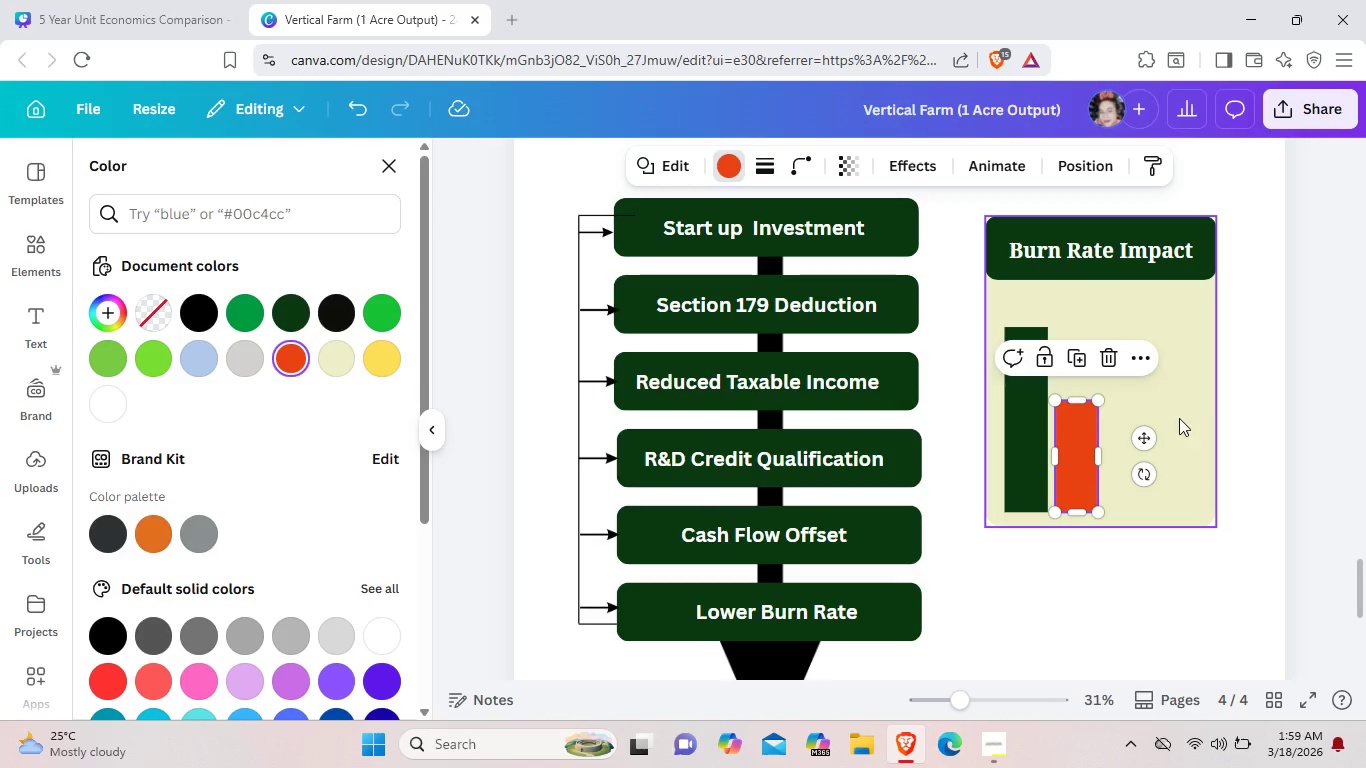 
left_click([1173, 407])
 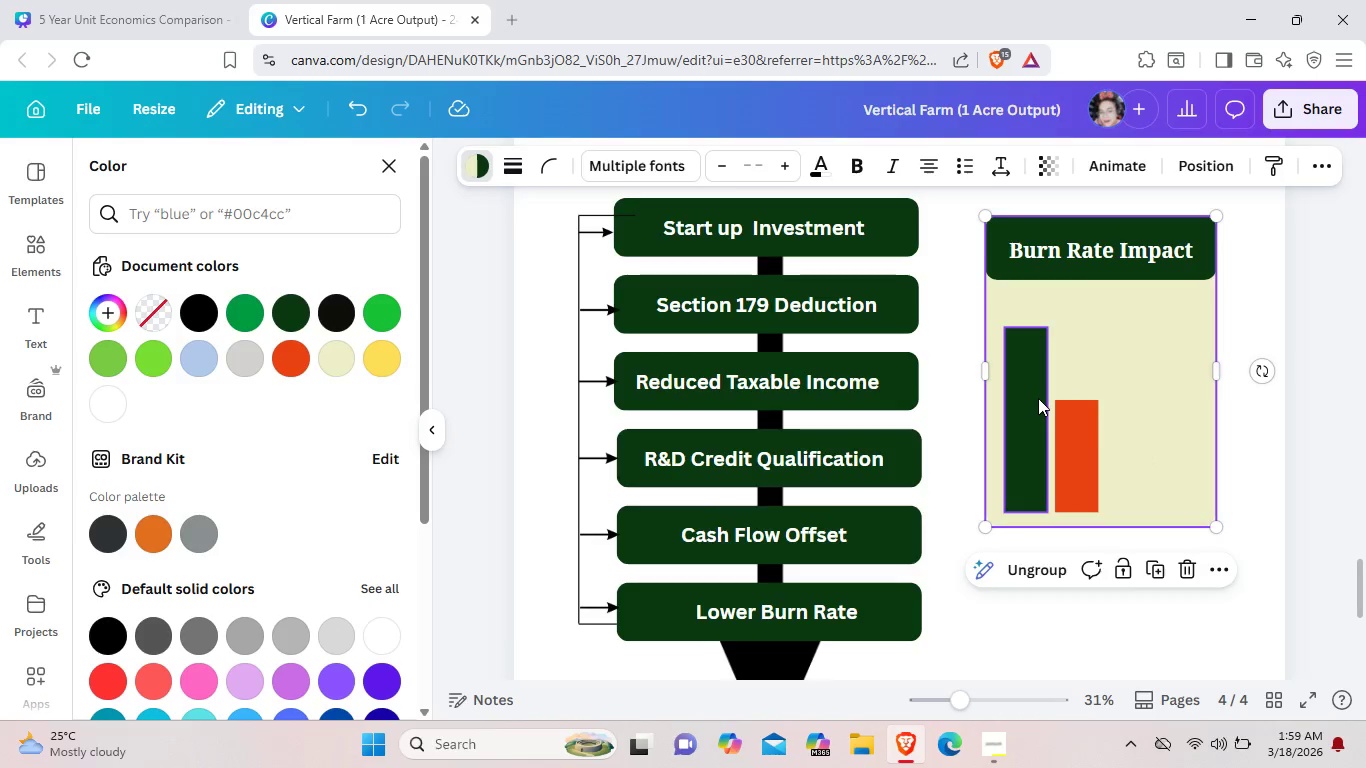 
left_click([1038, 398])
 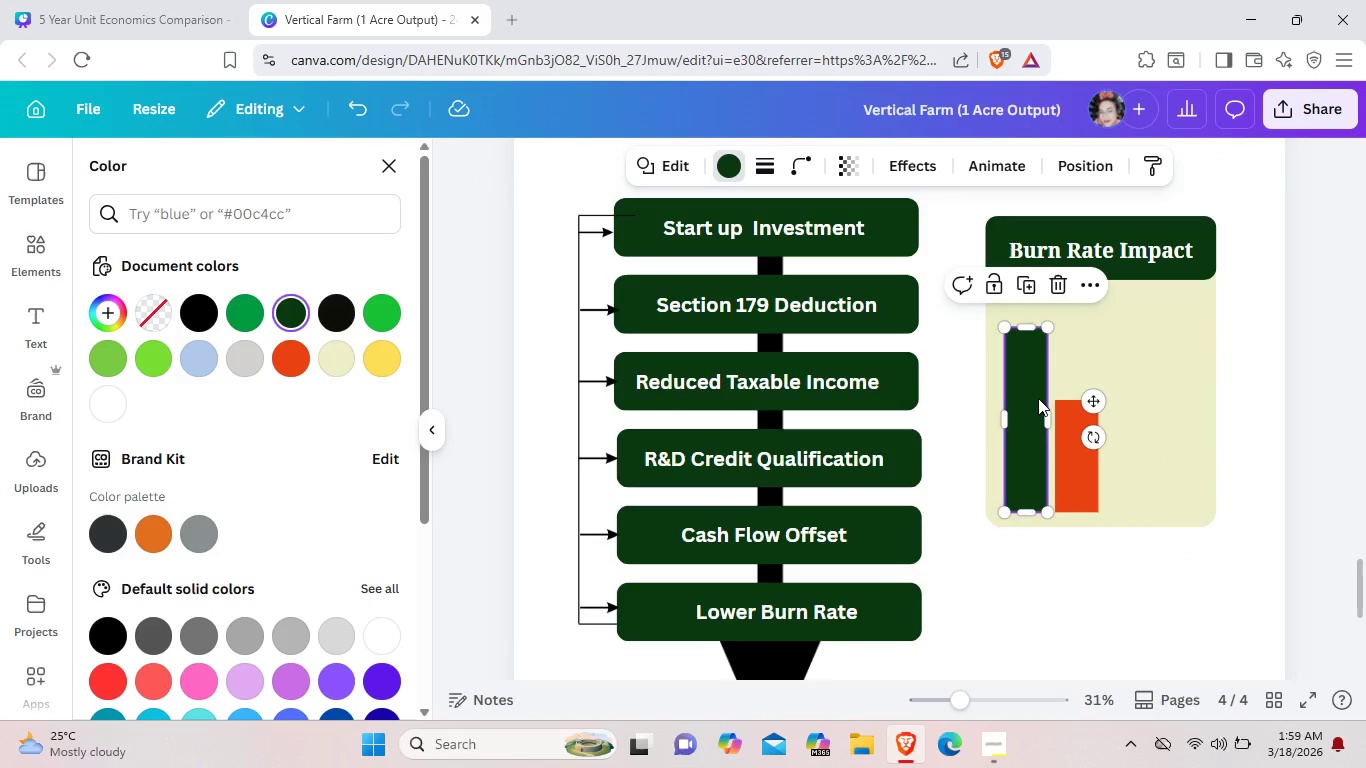 
key(Control+C)
 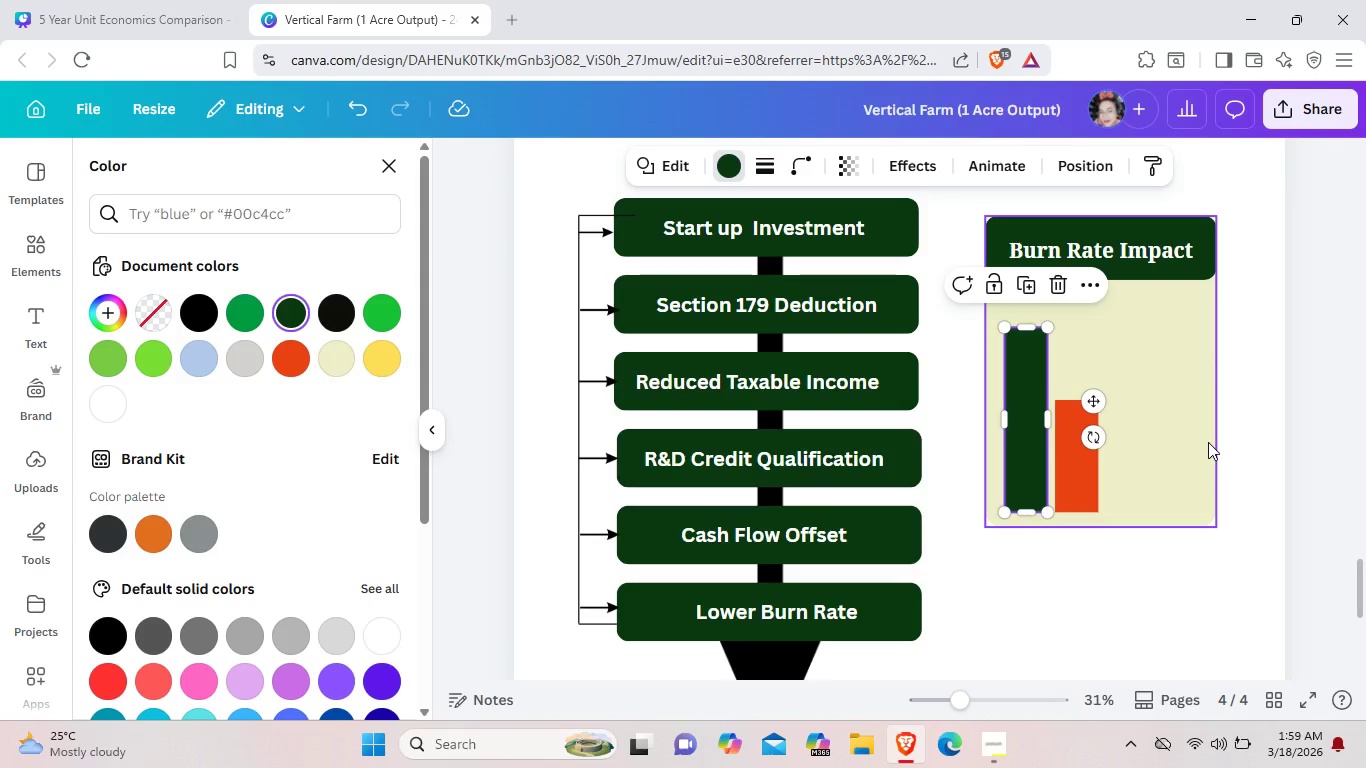 
left_click([1208, 442])
 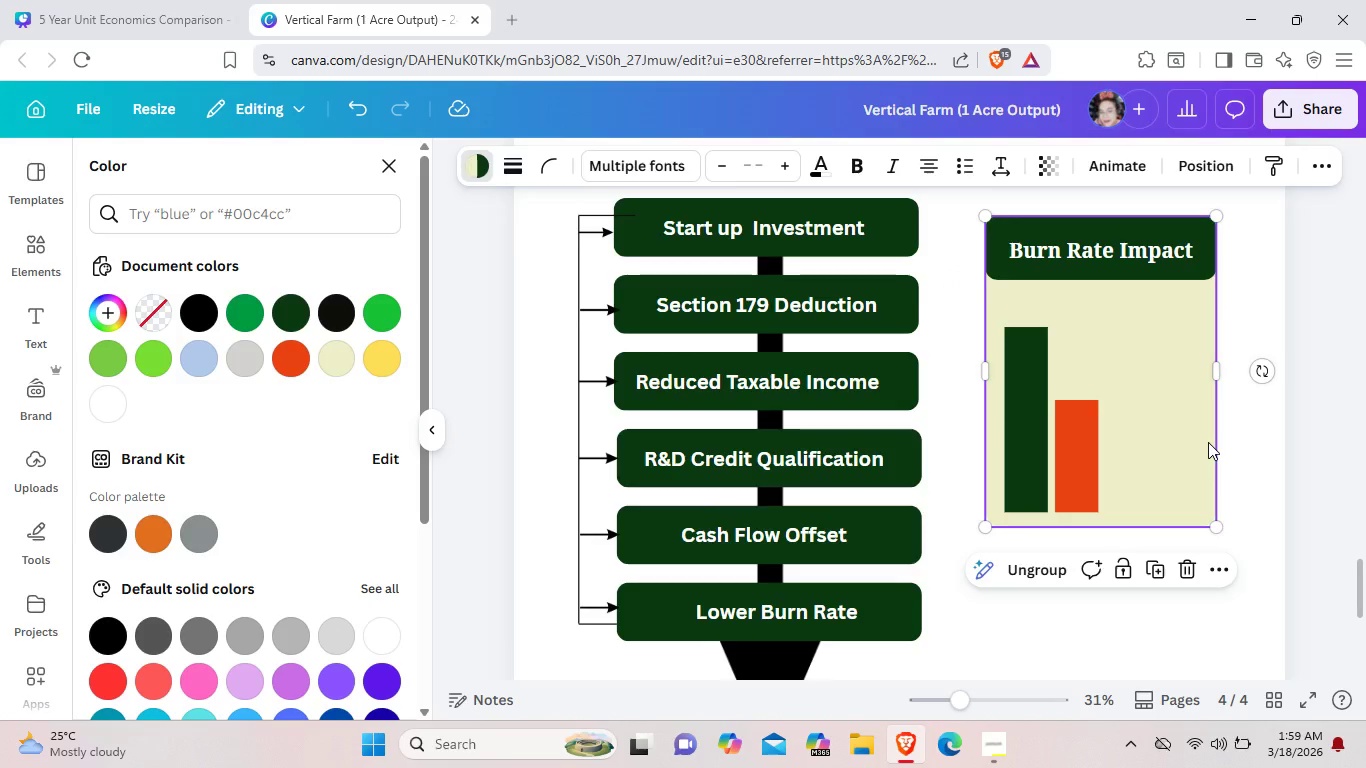 
key(Control+V)
 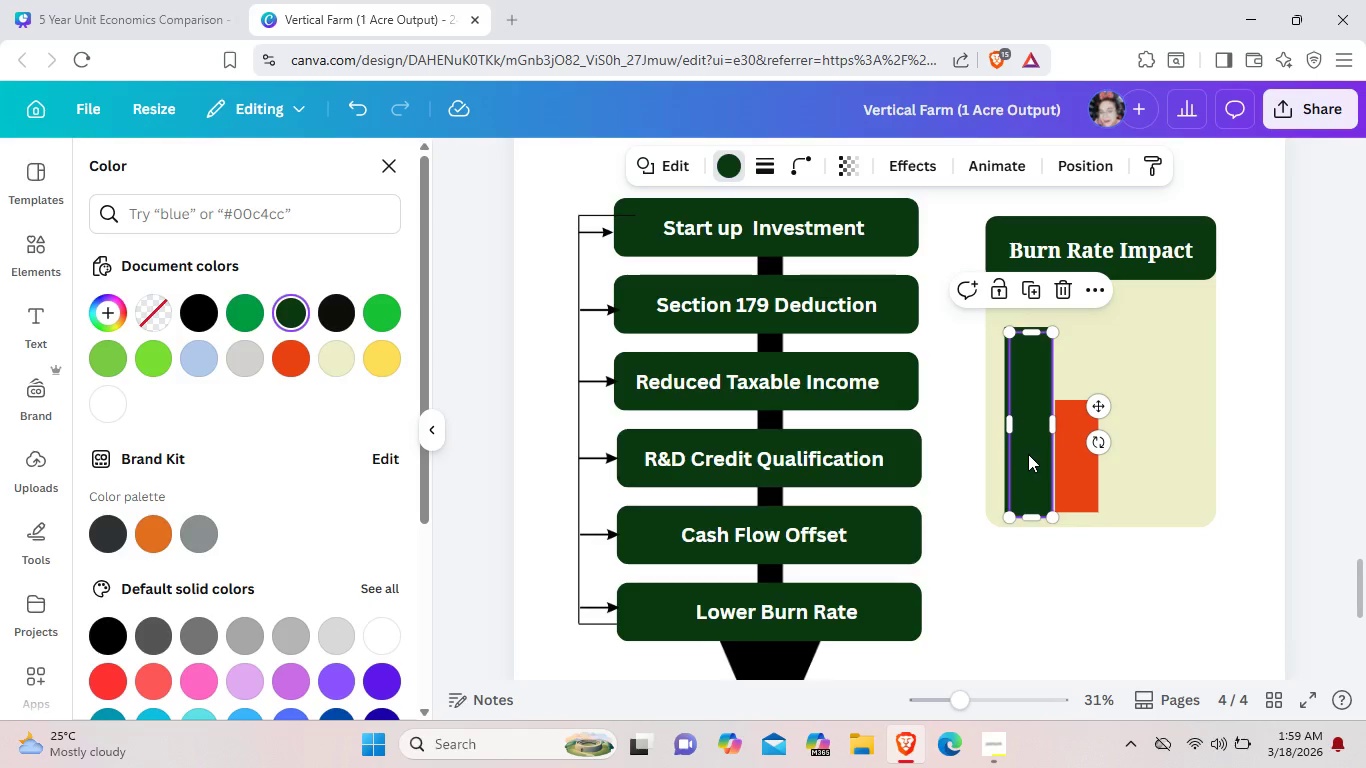 
left_click_drag(start_coordinate=[1028, 454], to_coordinate=[1140, 454])
 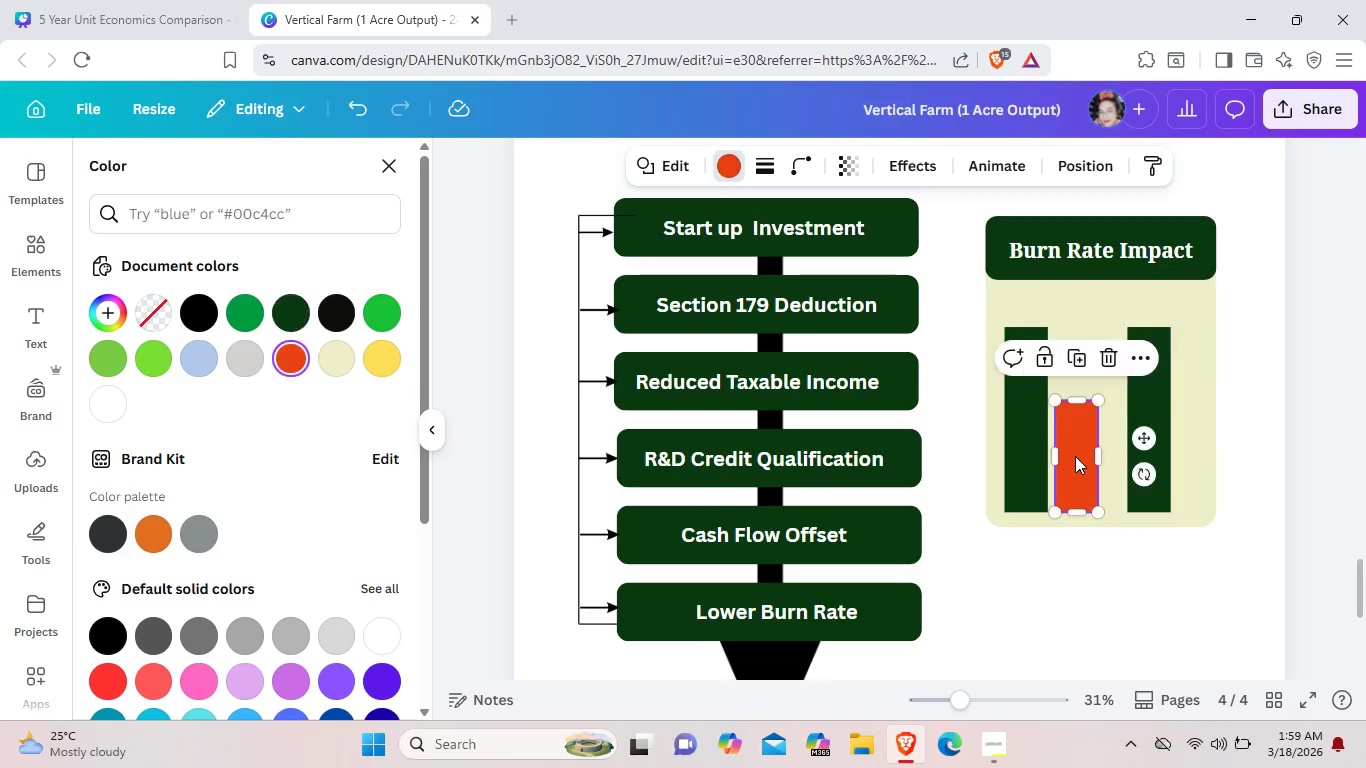 
left_click([1075, 456])
 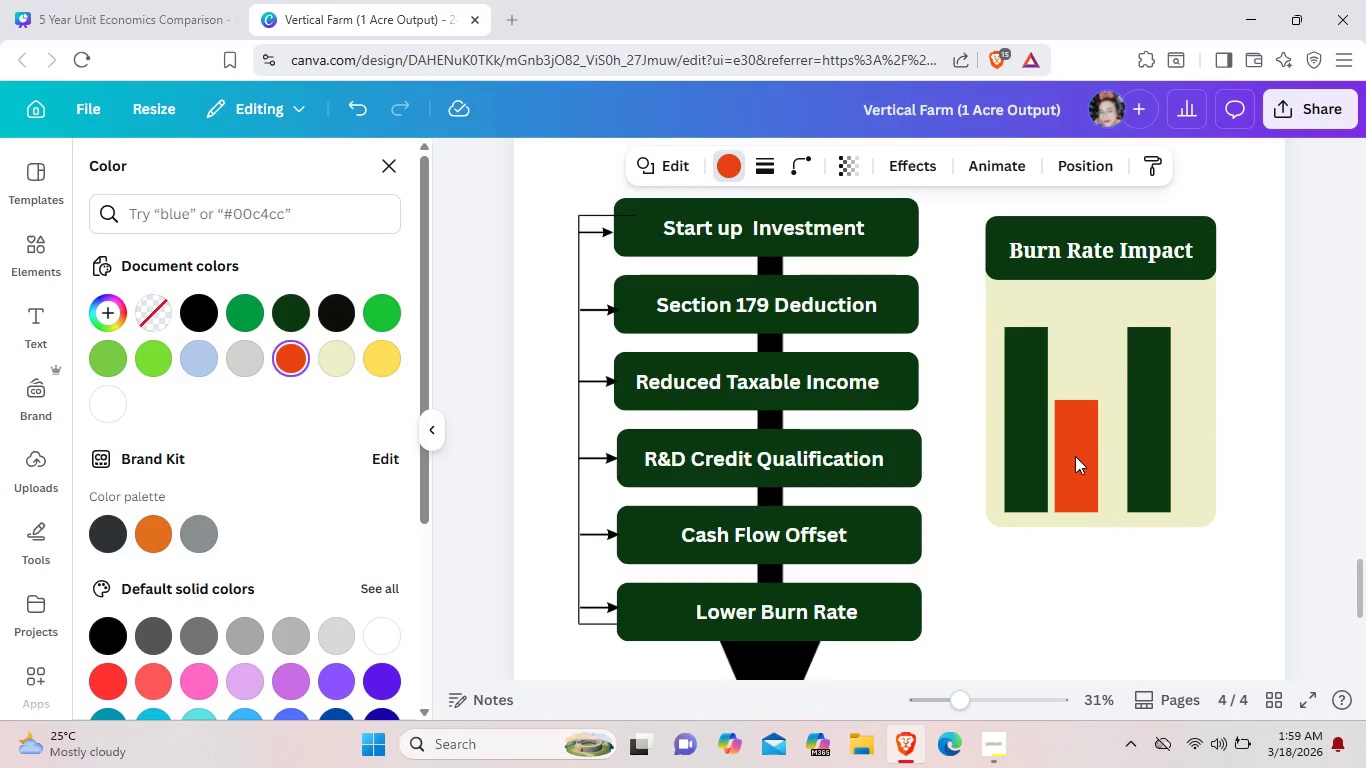 
key(ArrowLeft)
 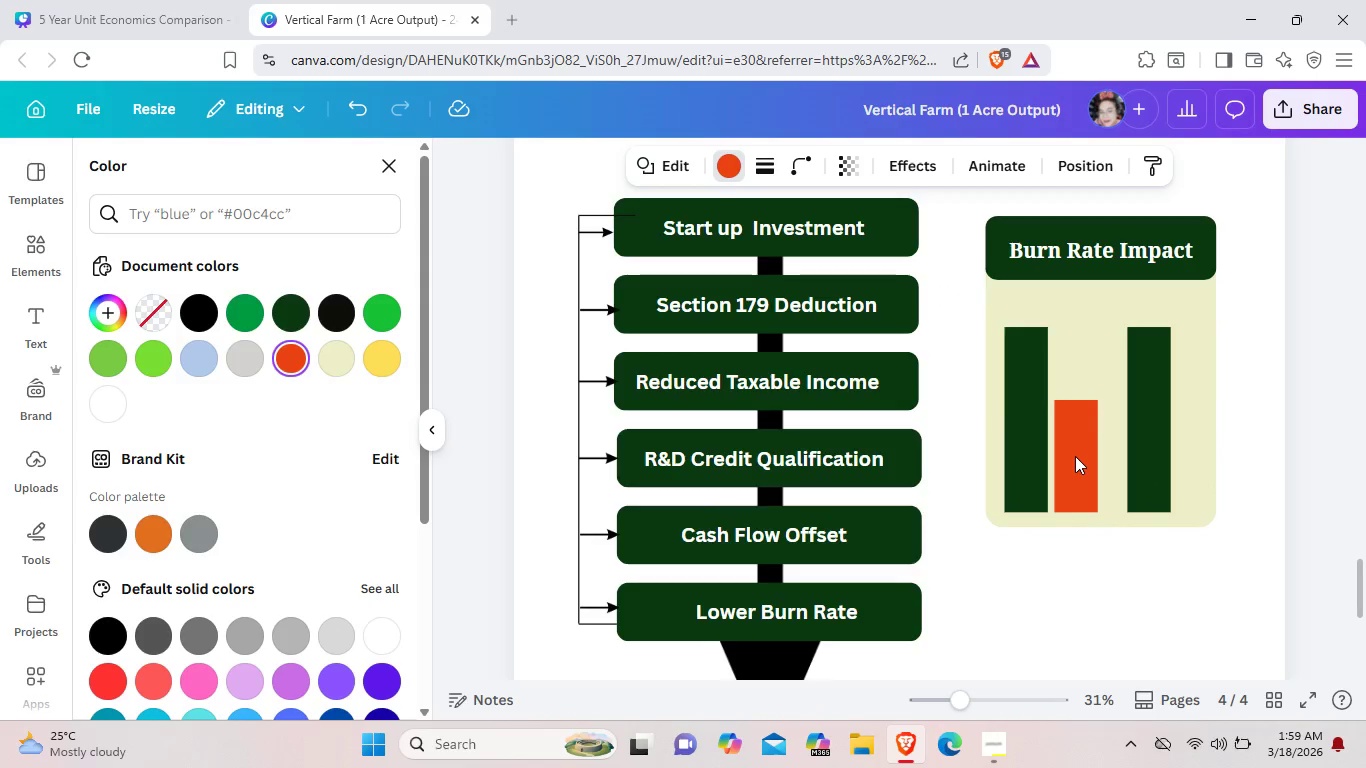 
key(ArrowLeft)
 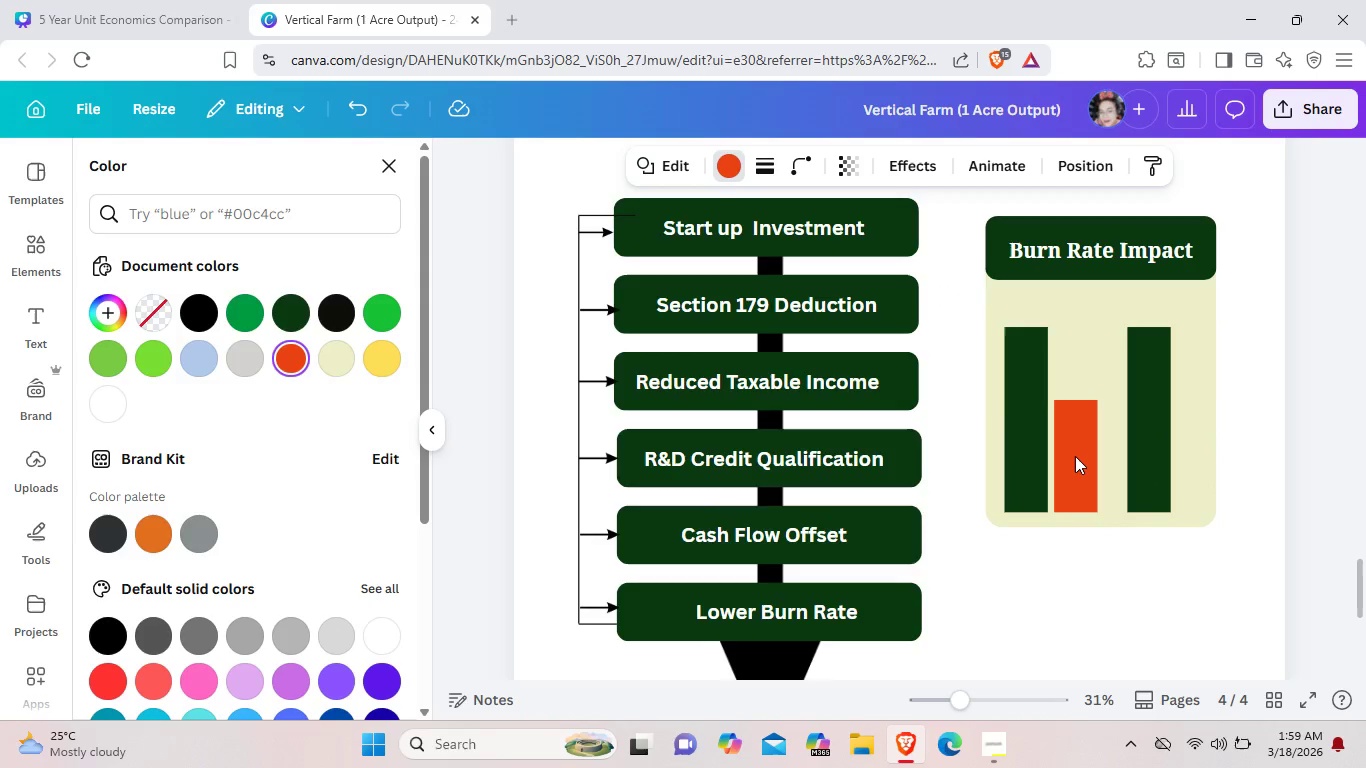 
key(ArrowLeft)
 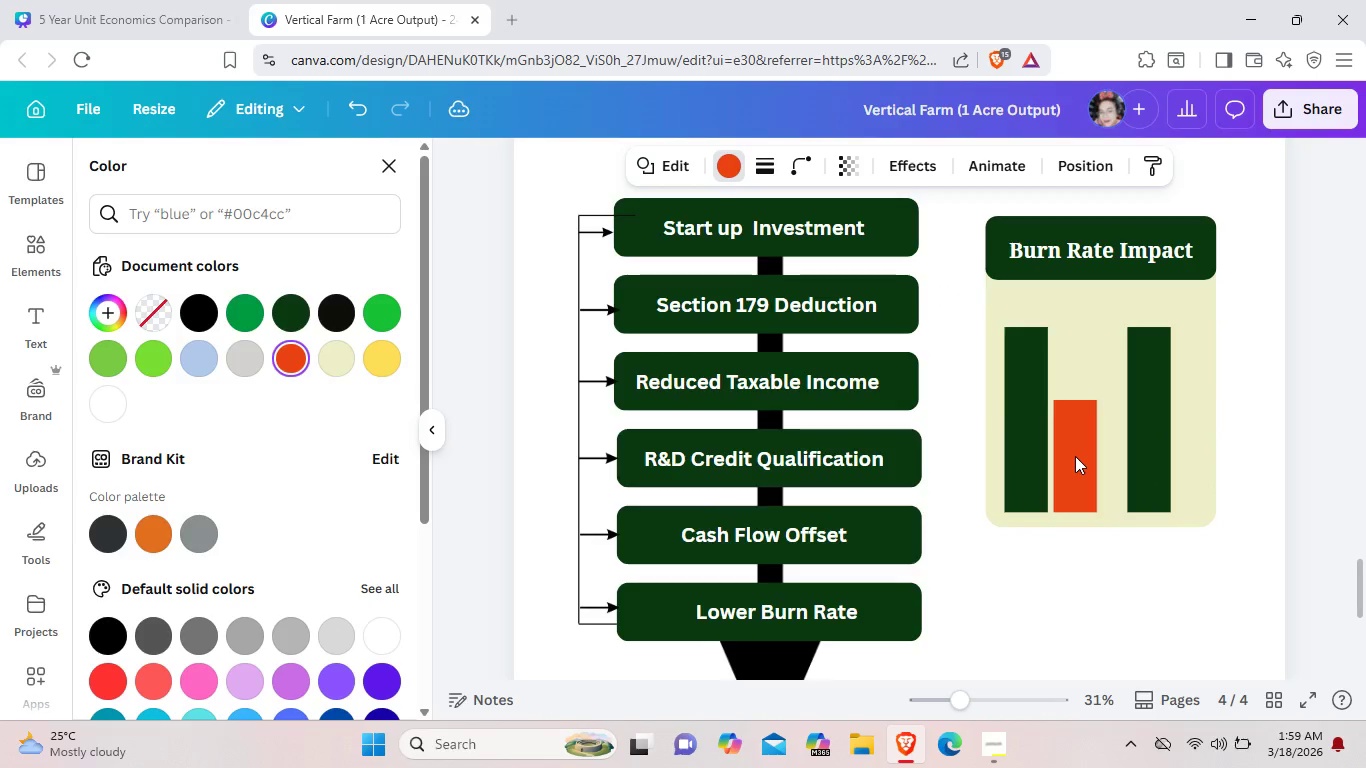 
key(ArrowLeft)
 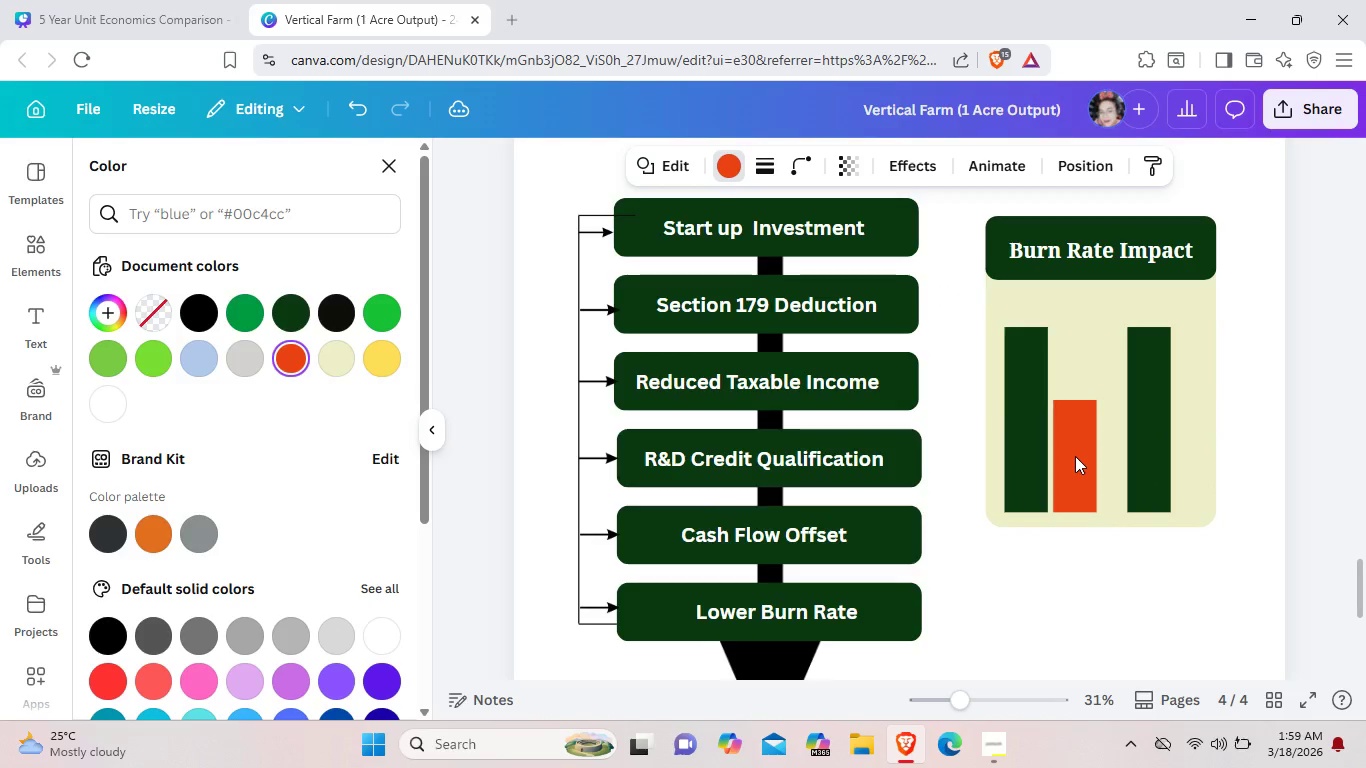 
key(ArrowLeft)
 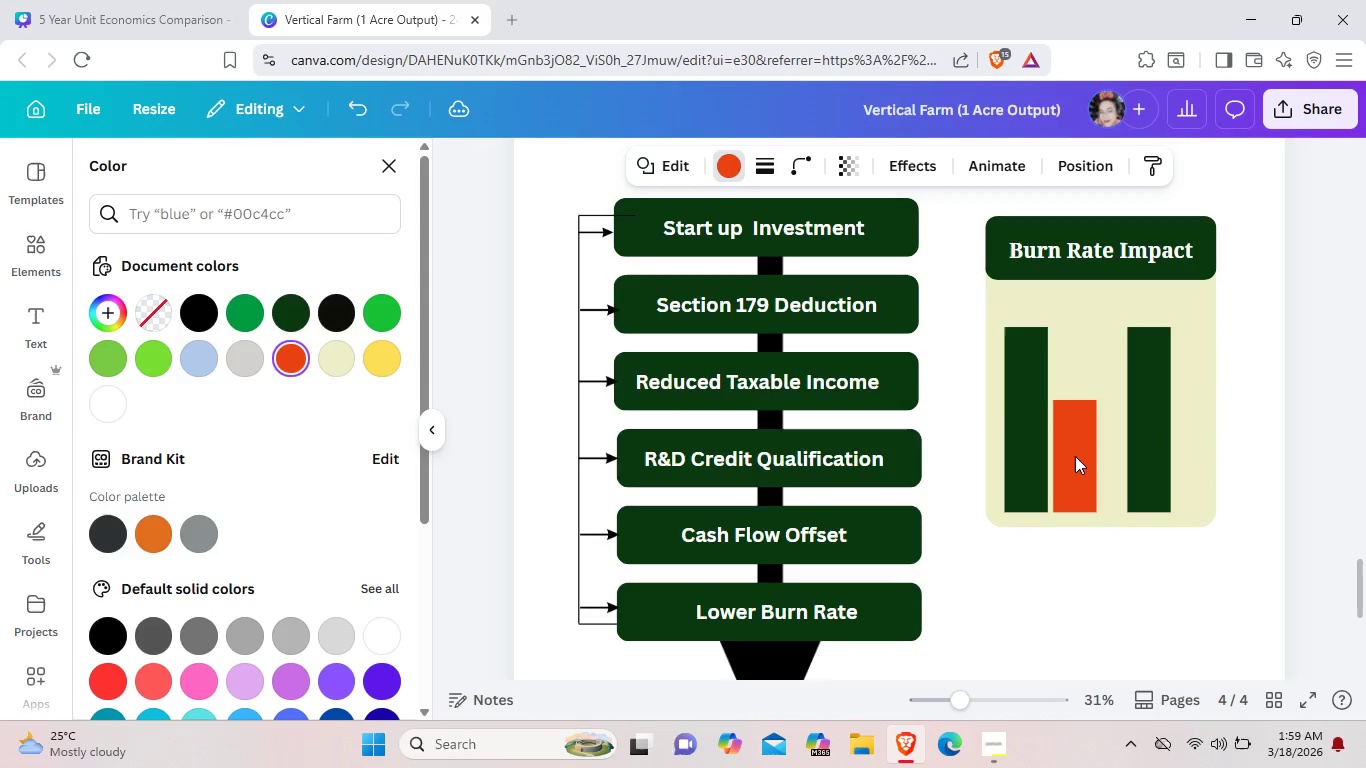 
key(ArrowLeft)
 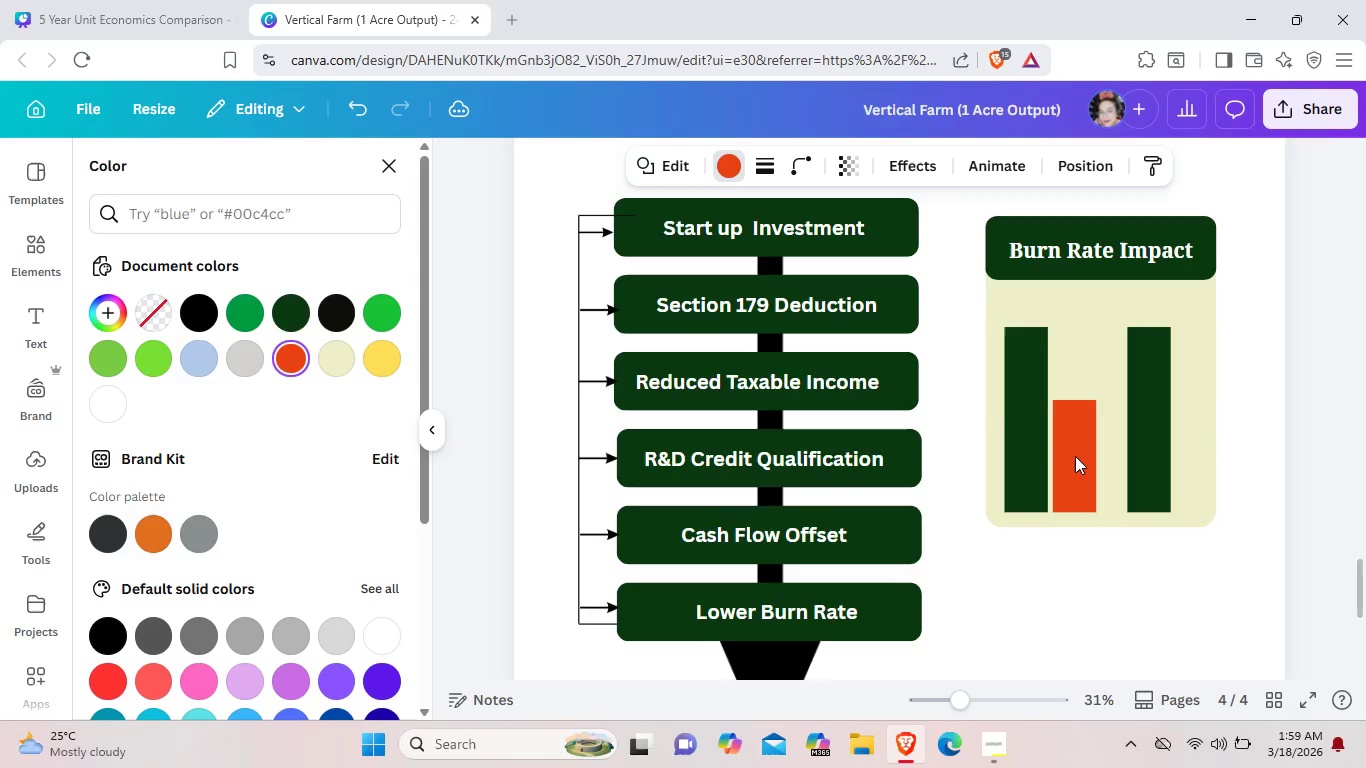 
key(ArrowLeft)
 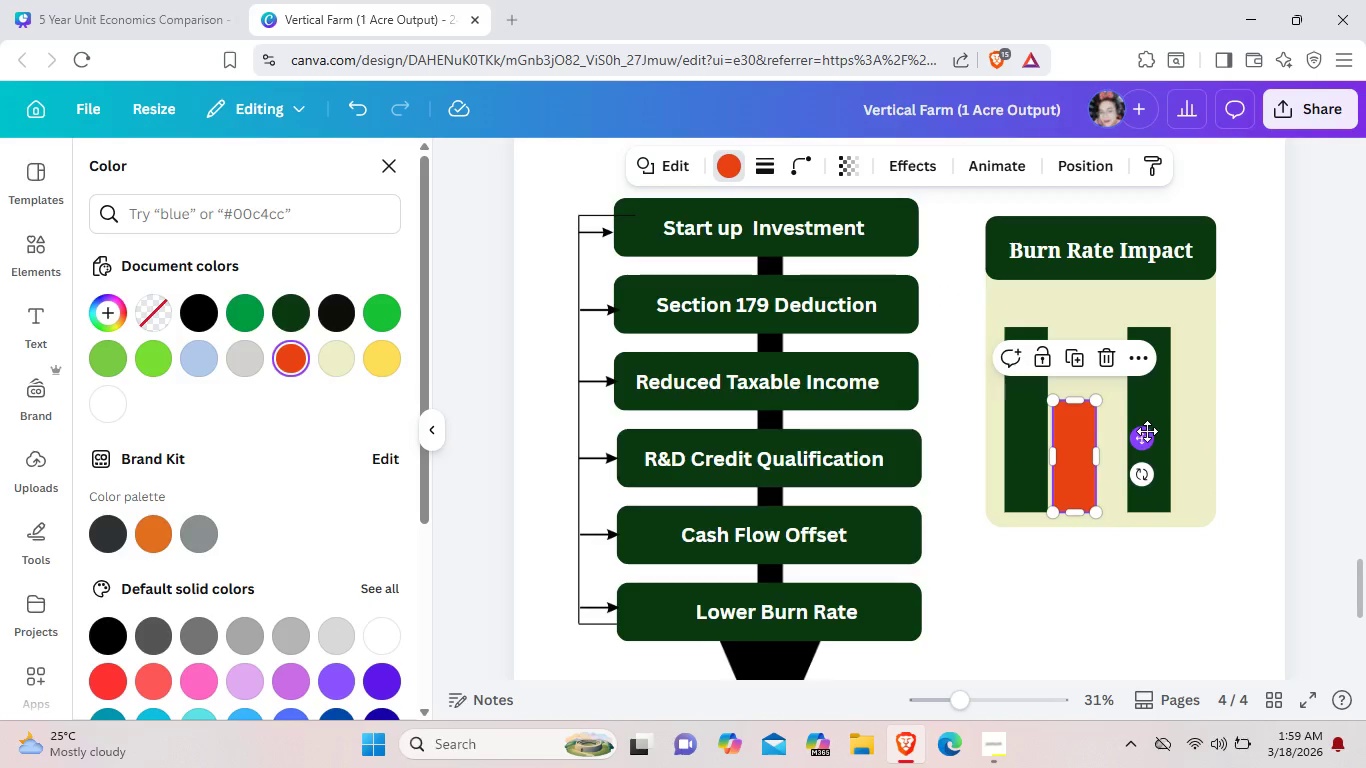 
left_click([1147, 431])
 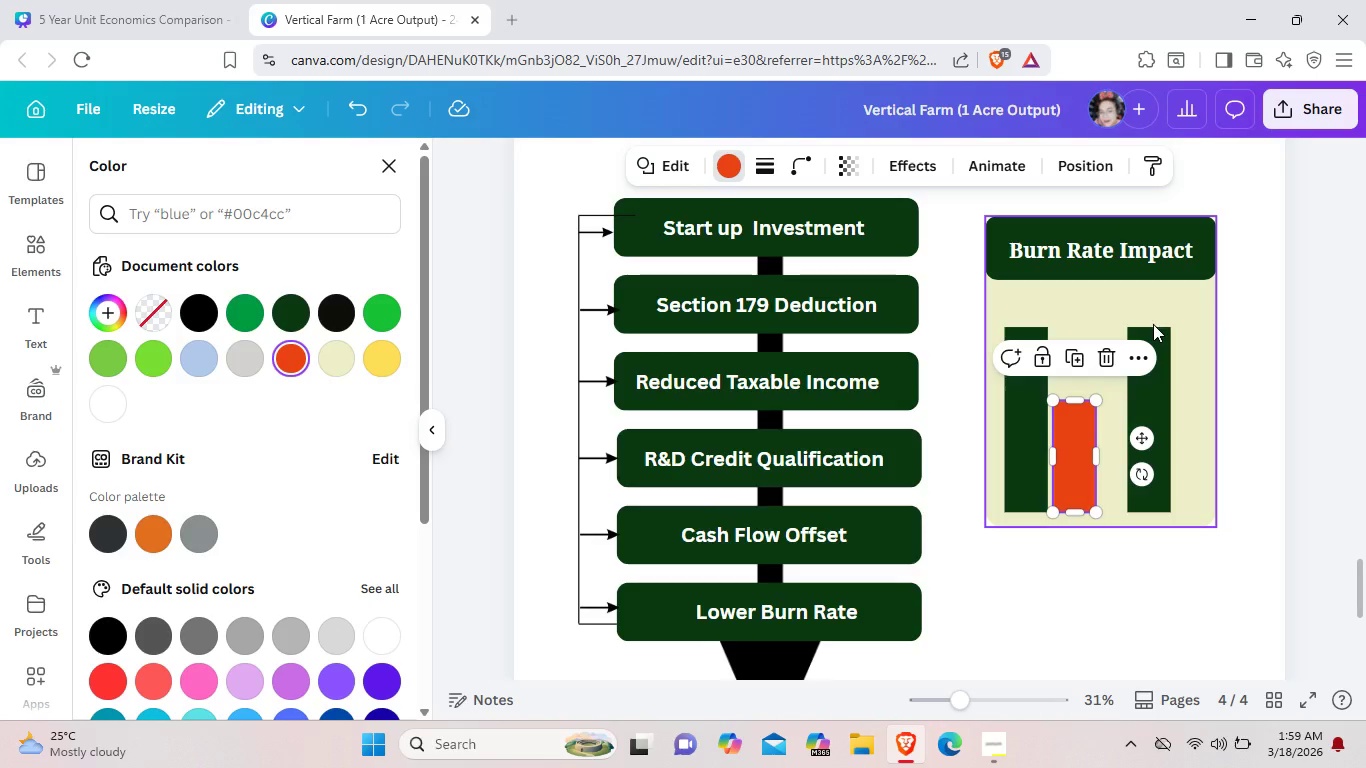 
left_click([1153, 324])
 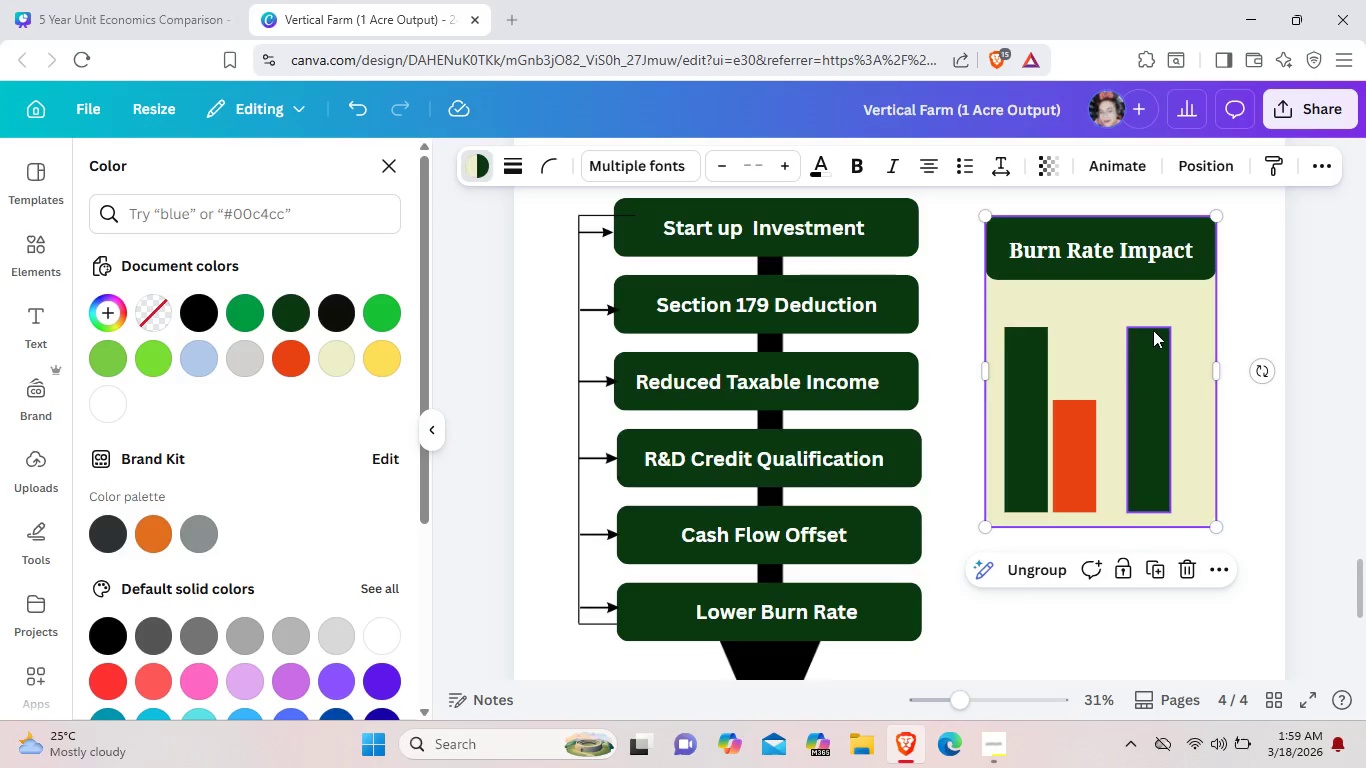 
left_click([1153, 330])
 